 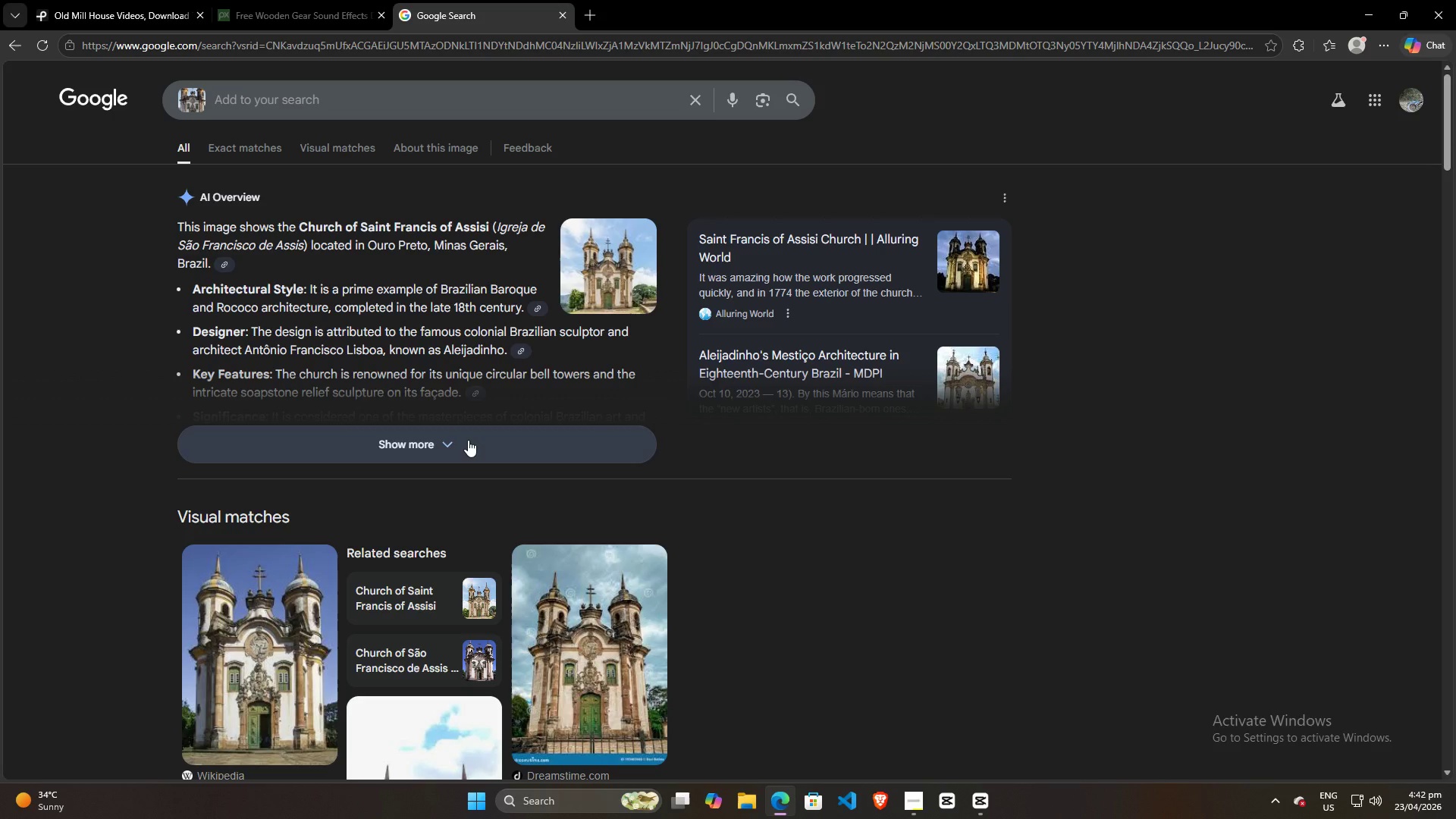 
left_click_drag(start_coordinate=[300, 227], to_coordinate=[488, 230])
 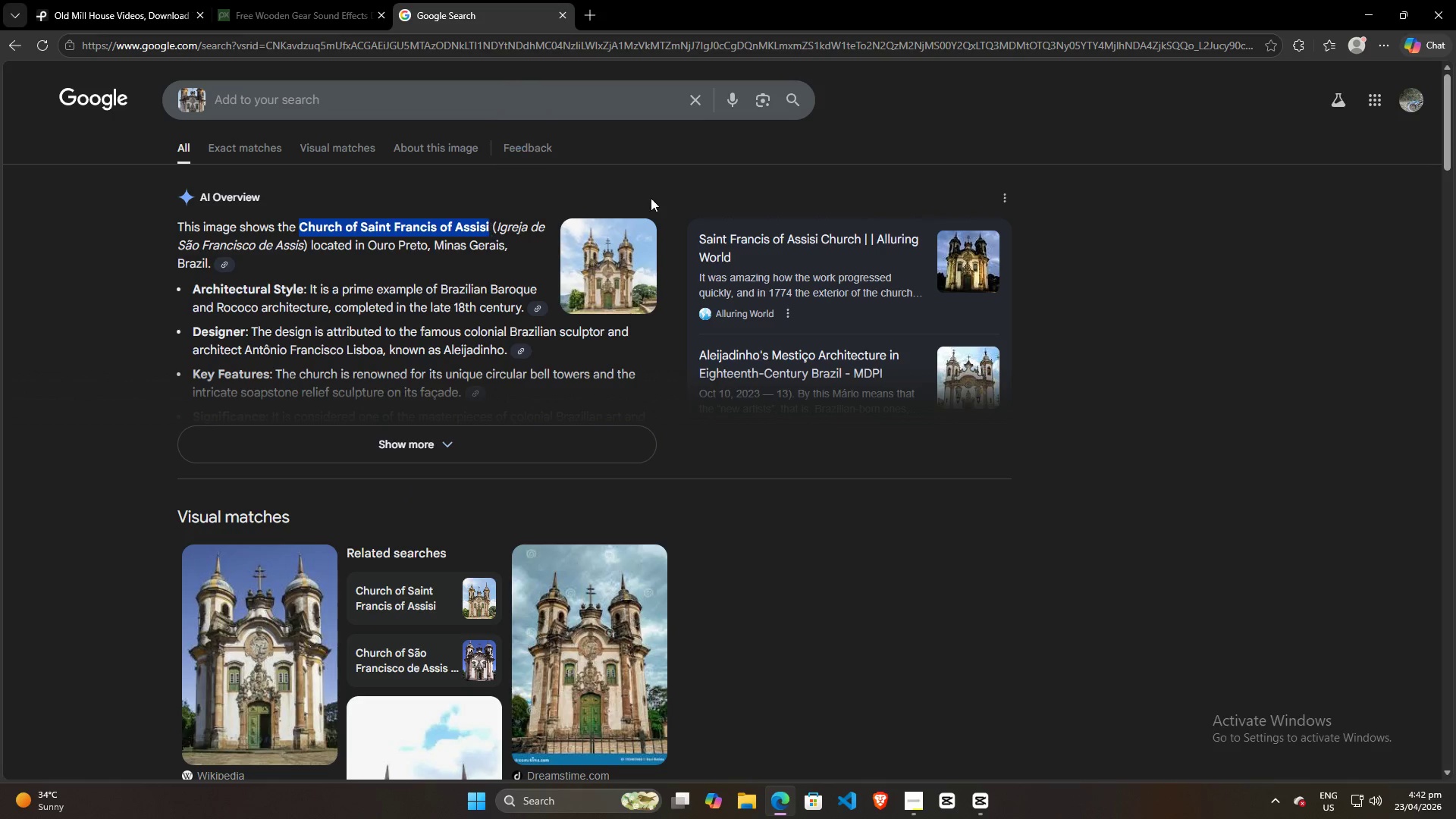 
key(Control+C)
 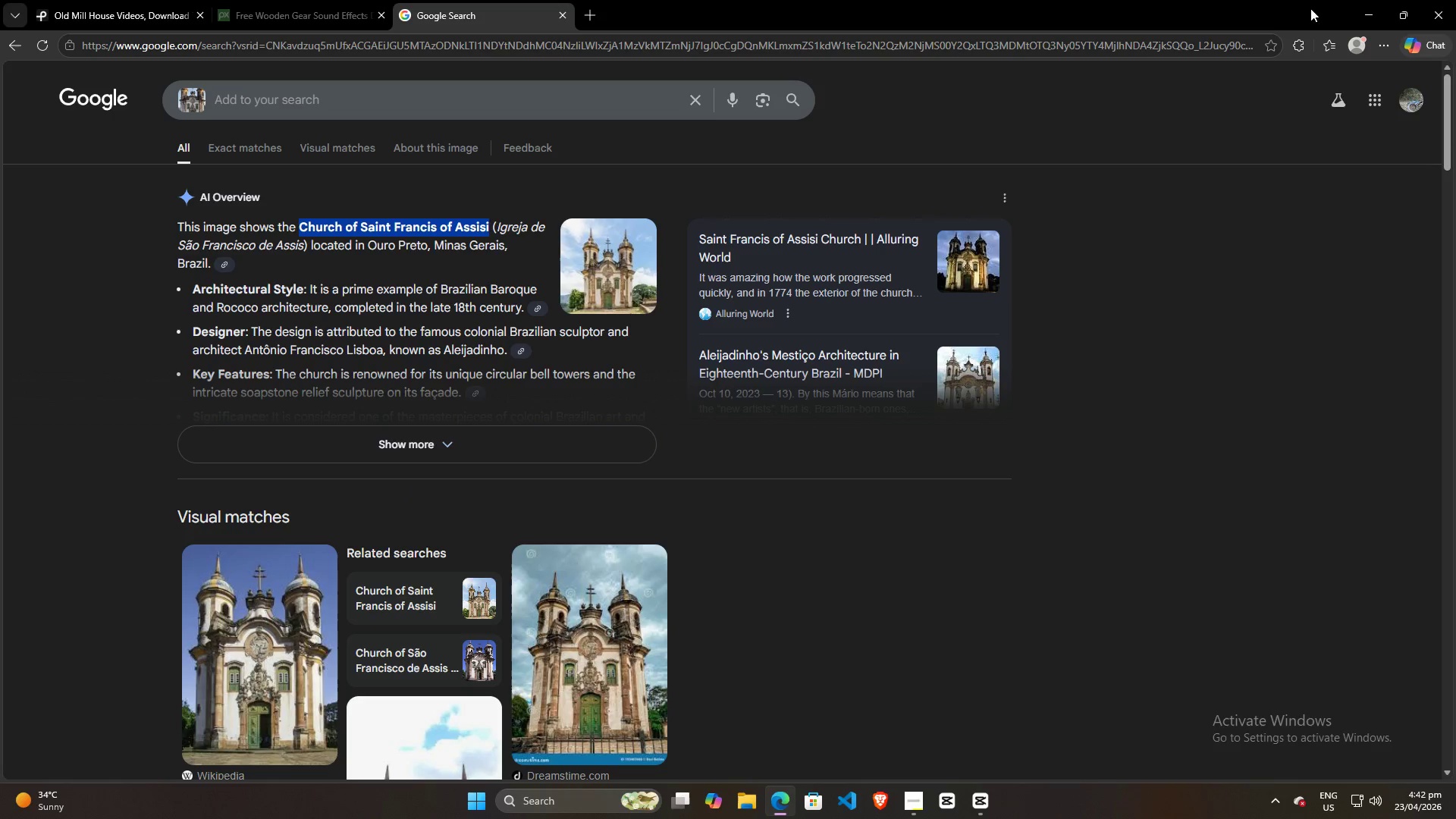 
key(Control+C)
 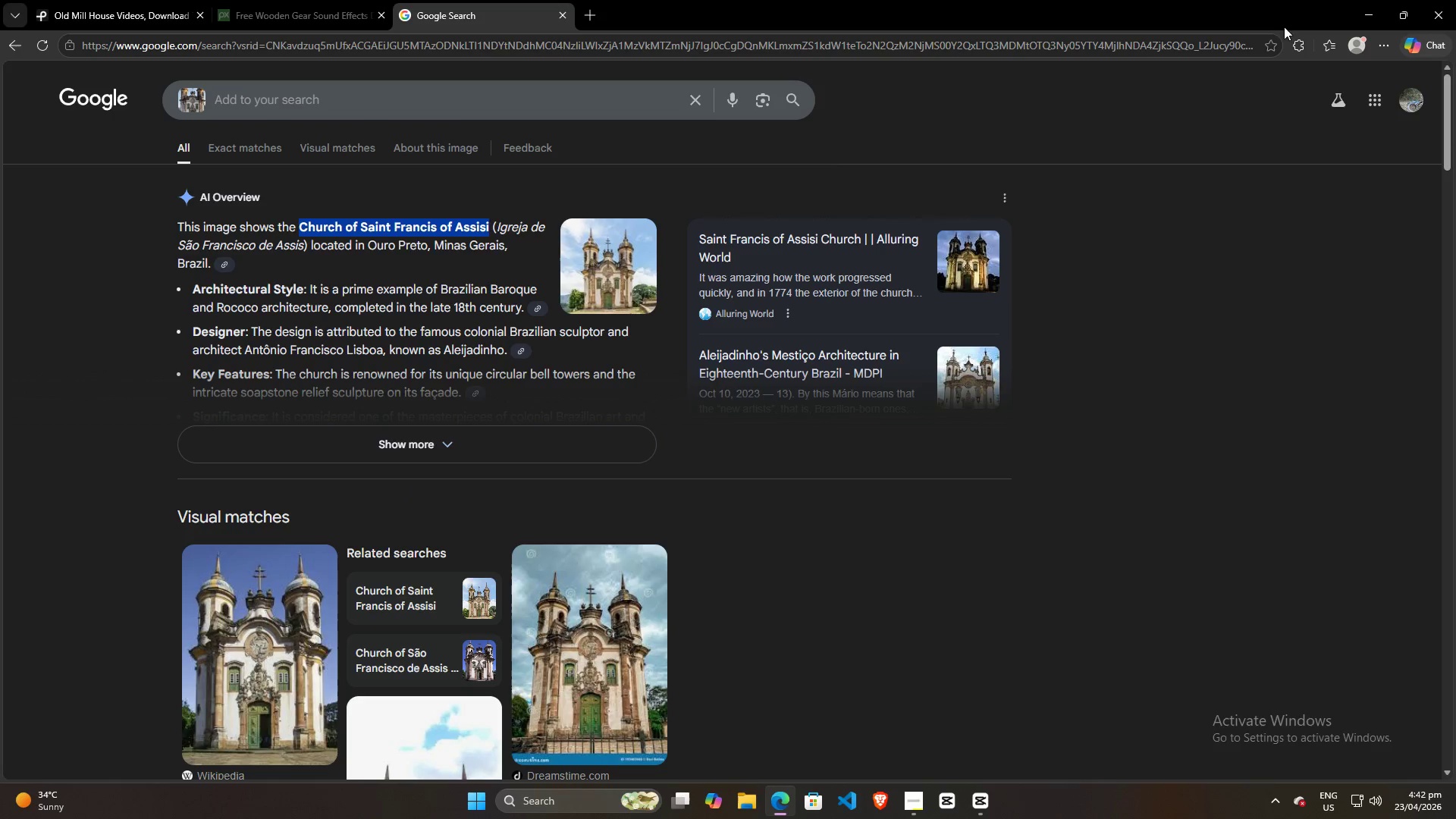 
key(Control+C)
 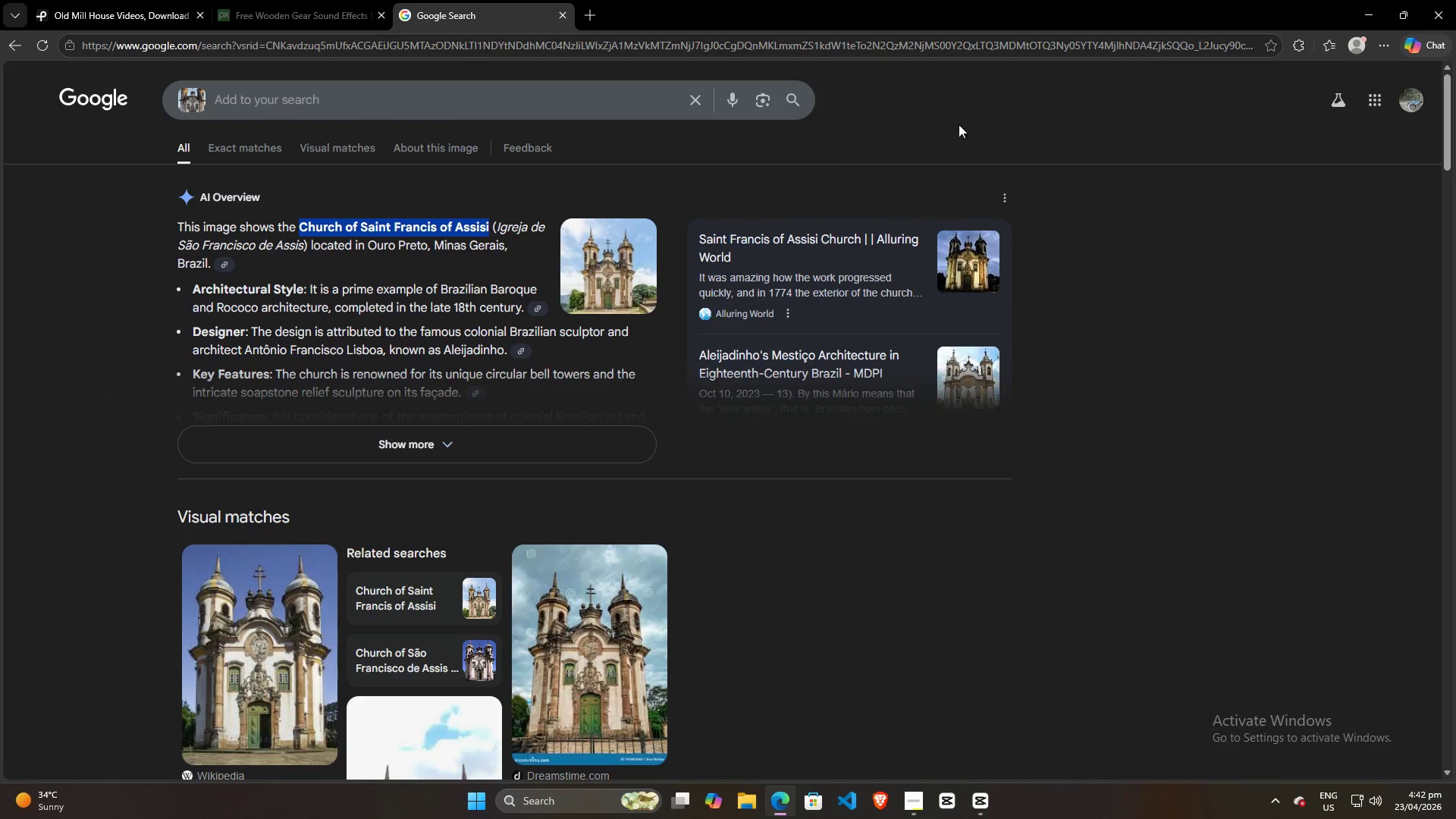 
key(Control+C)
 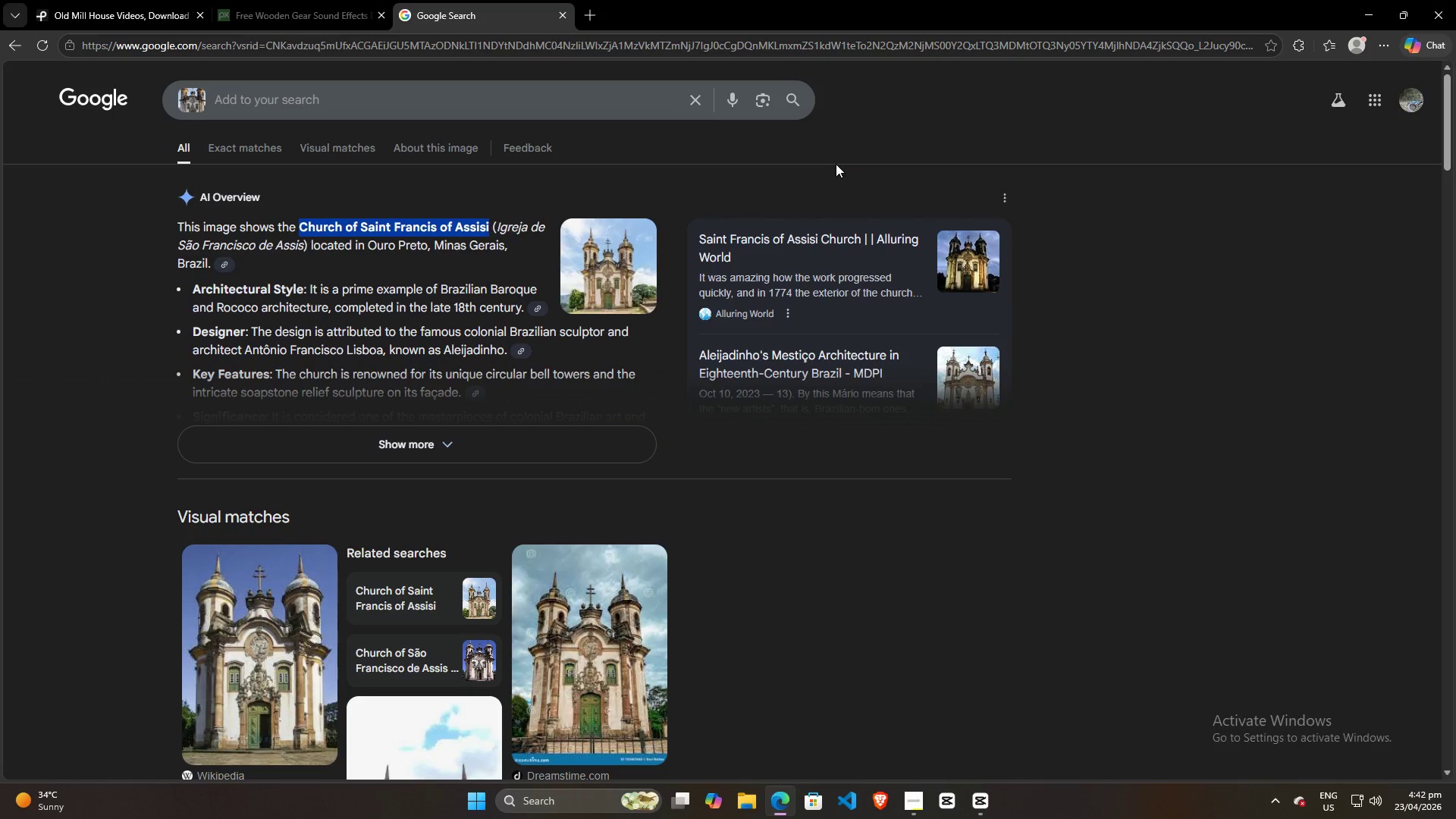 
key(Control+C)
 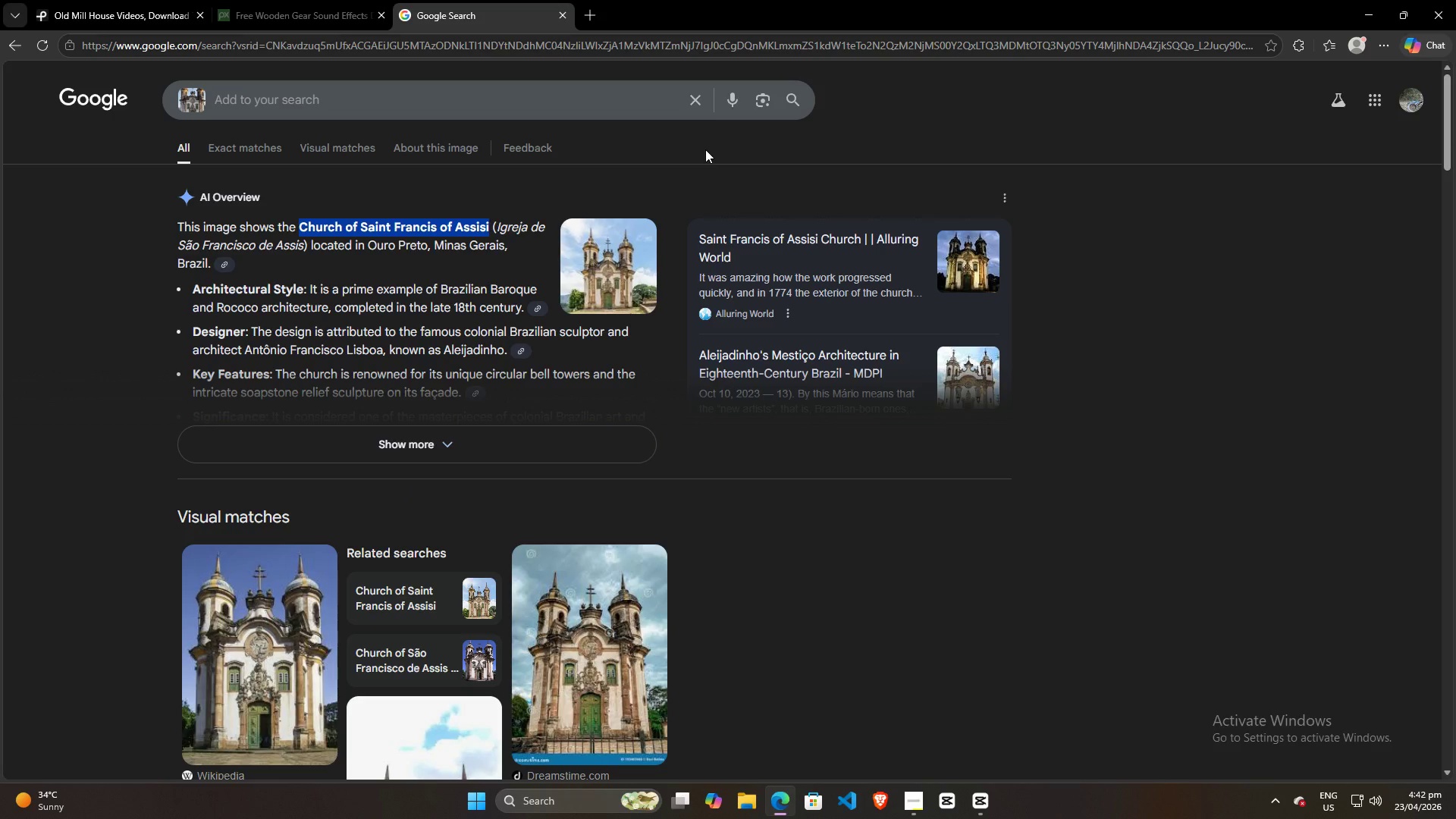 
key(Control+C)
 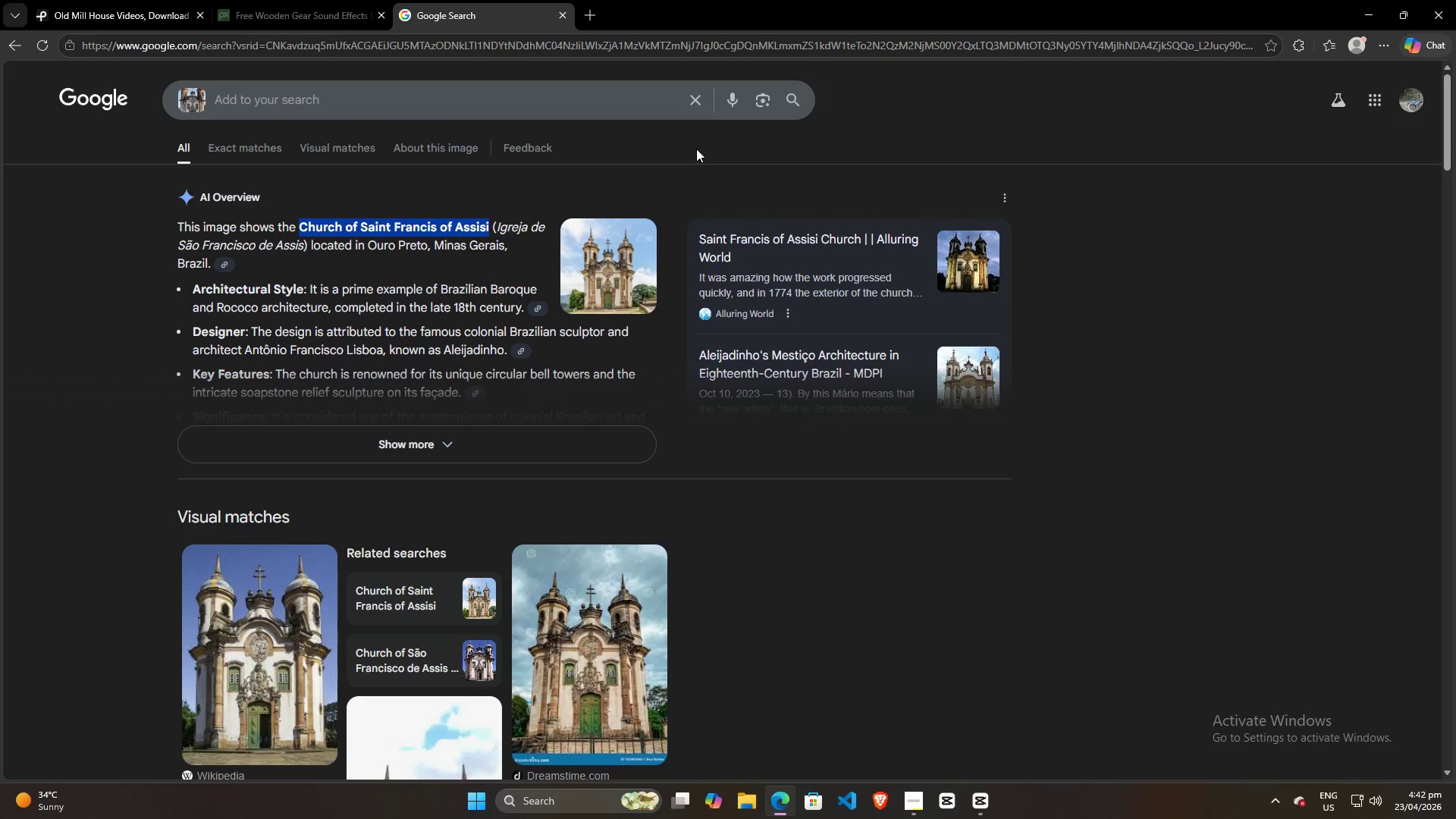 
key(Control+C)
 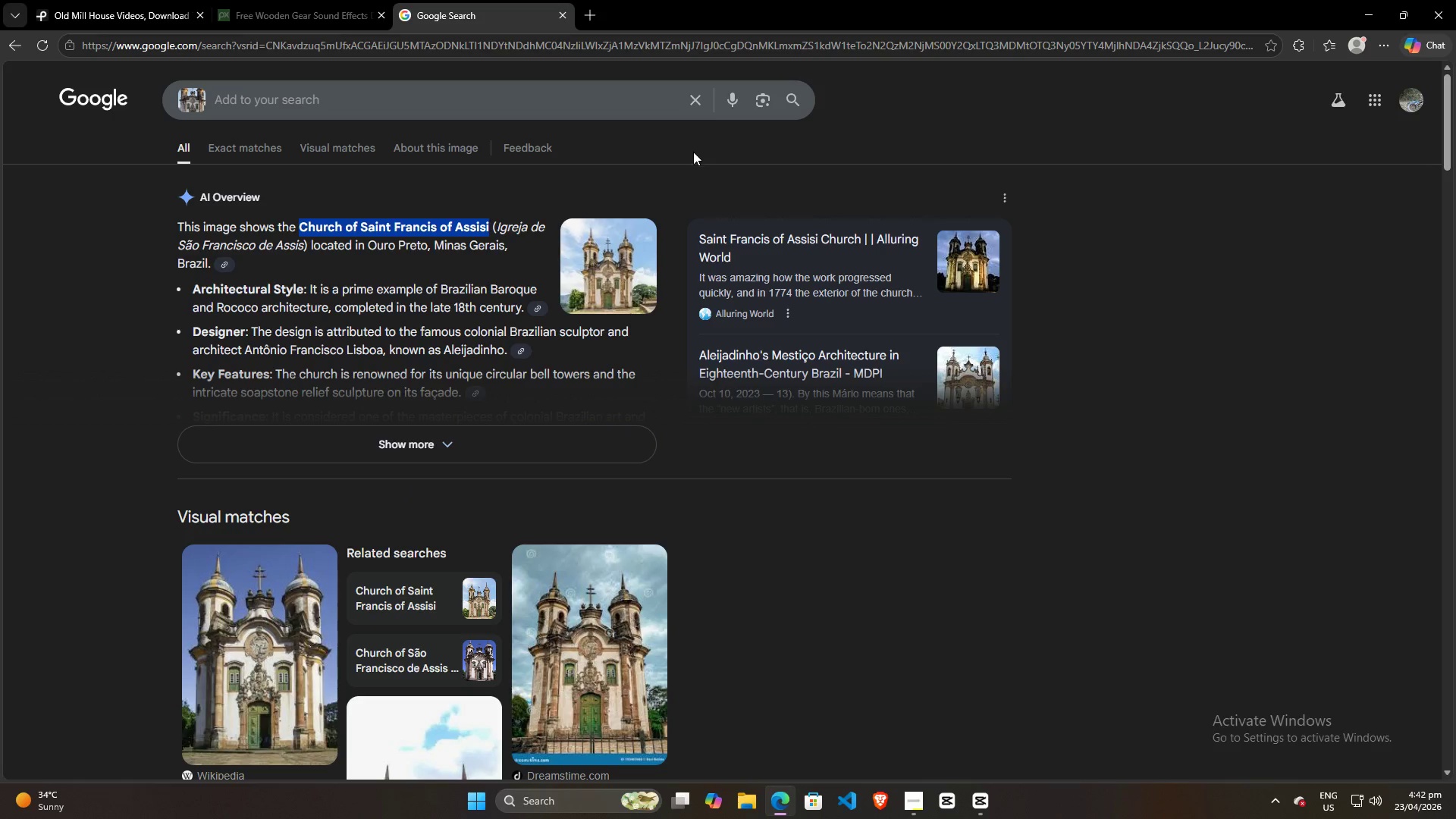 
key(Control+C)
 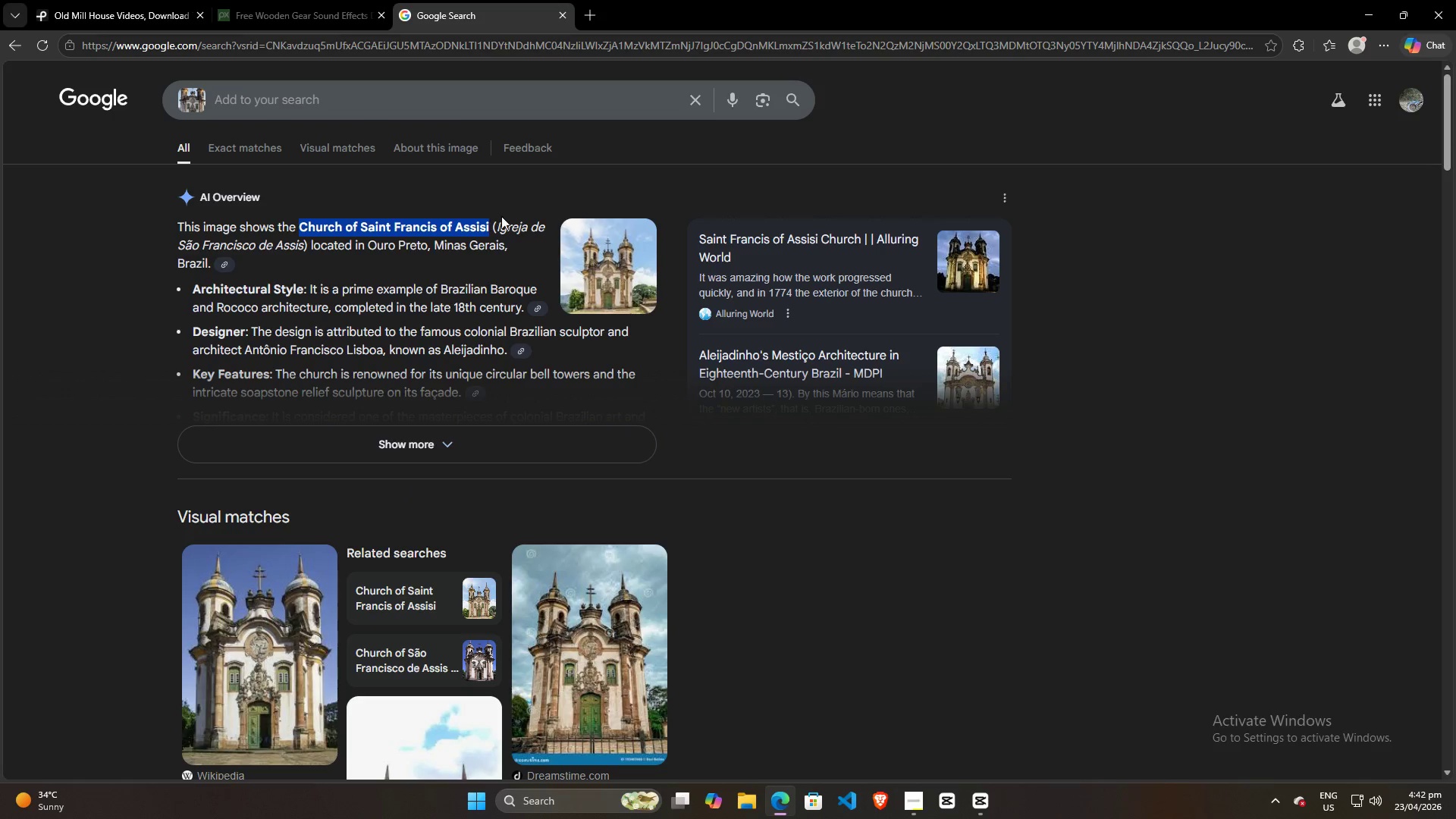 
key(Control+C)
 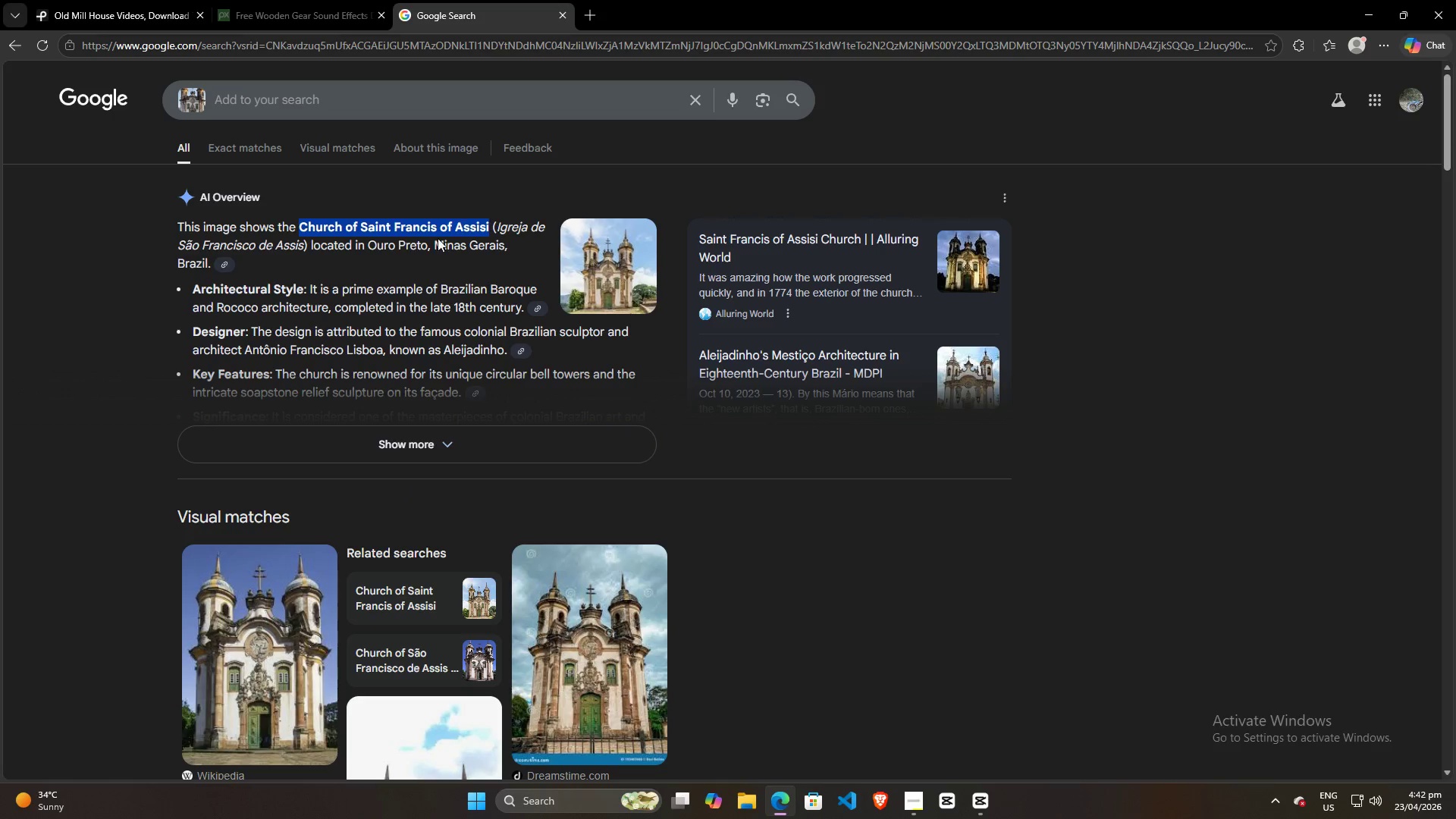 
key(Control+C)
 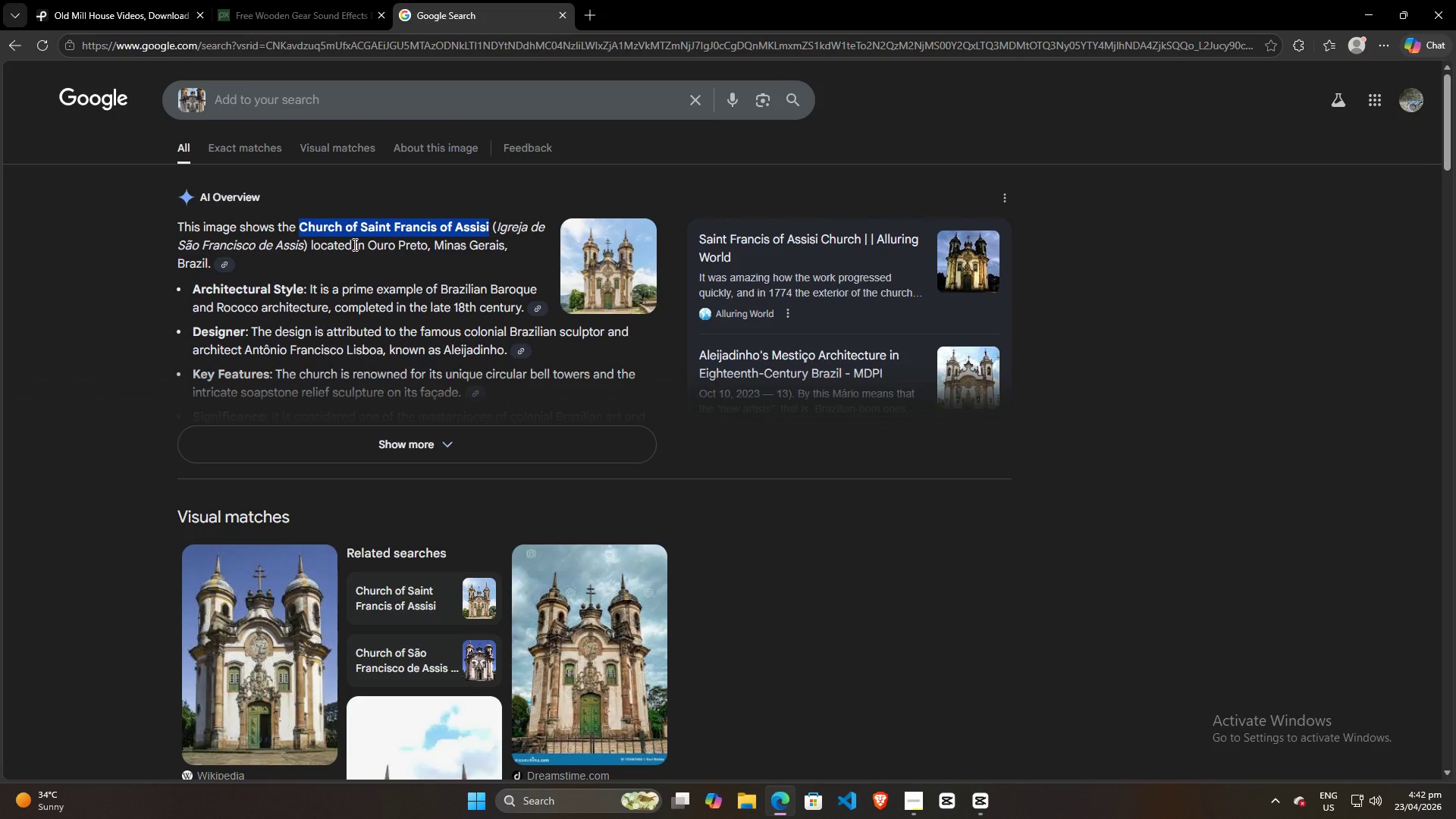 
key(Control+C)
 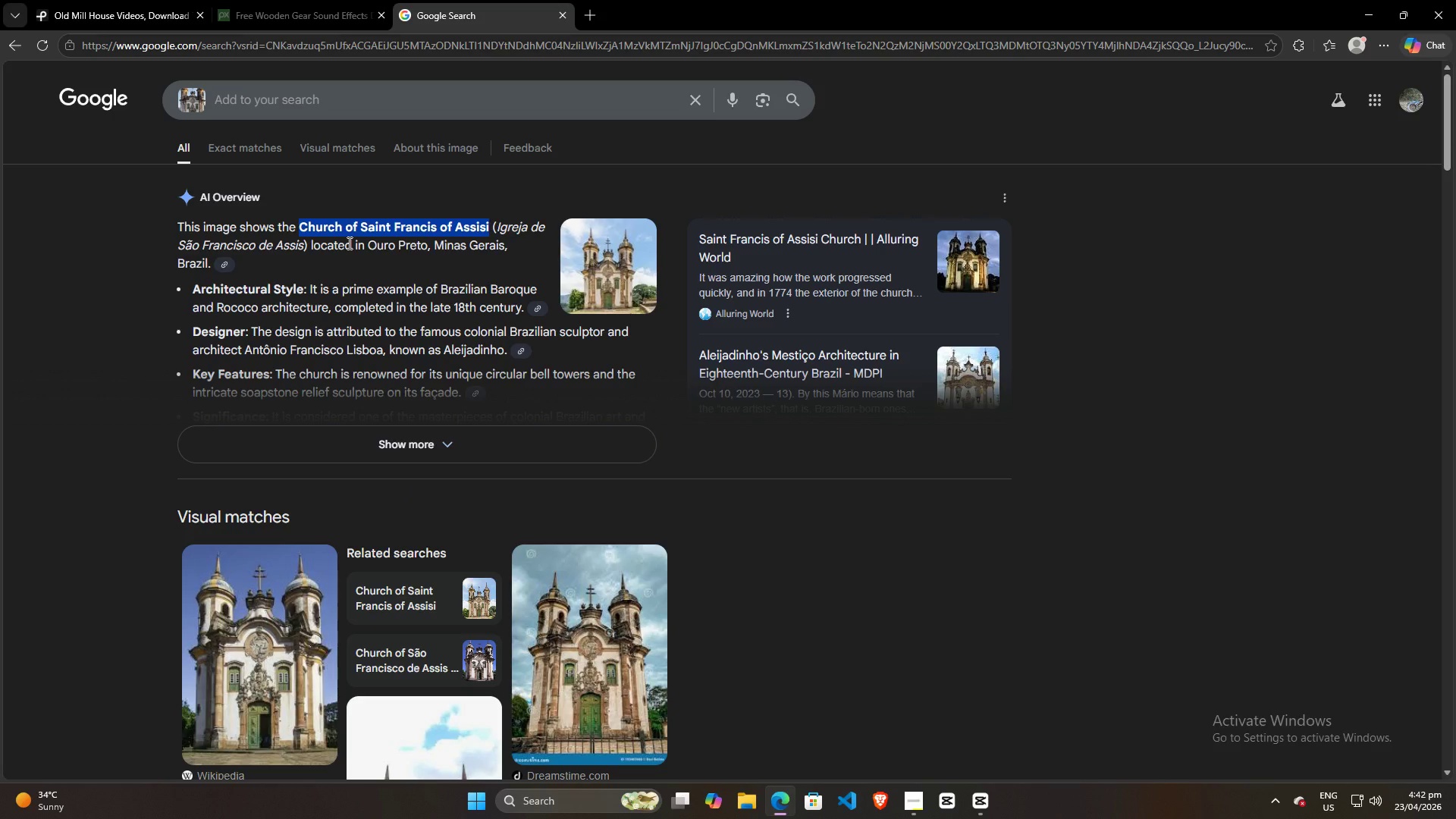 
key(Control+C)
 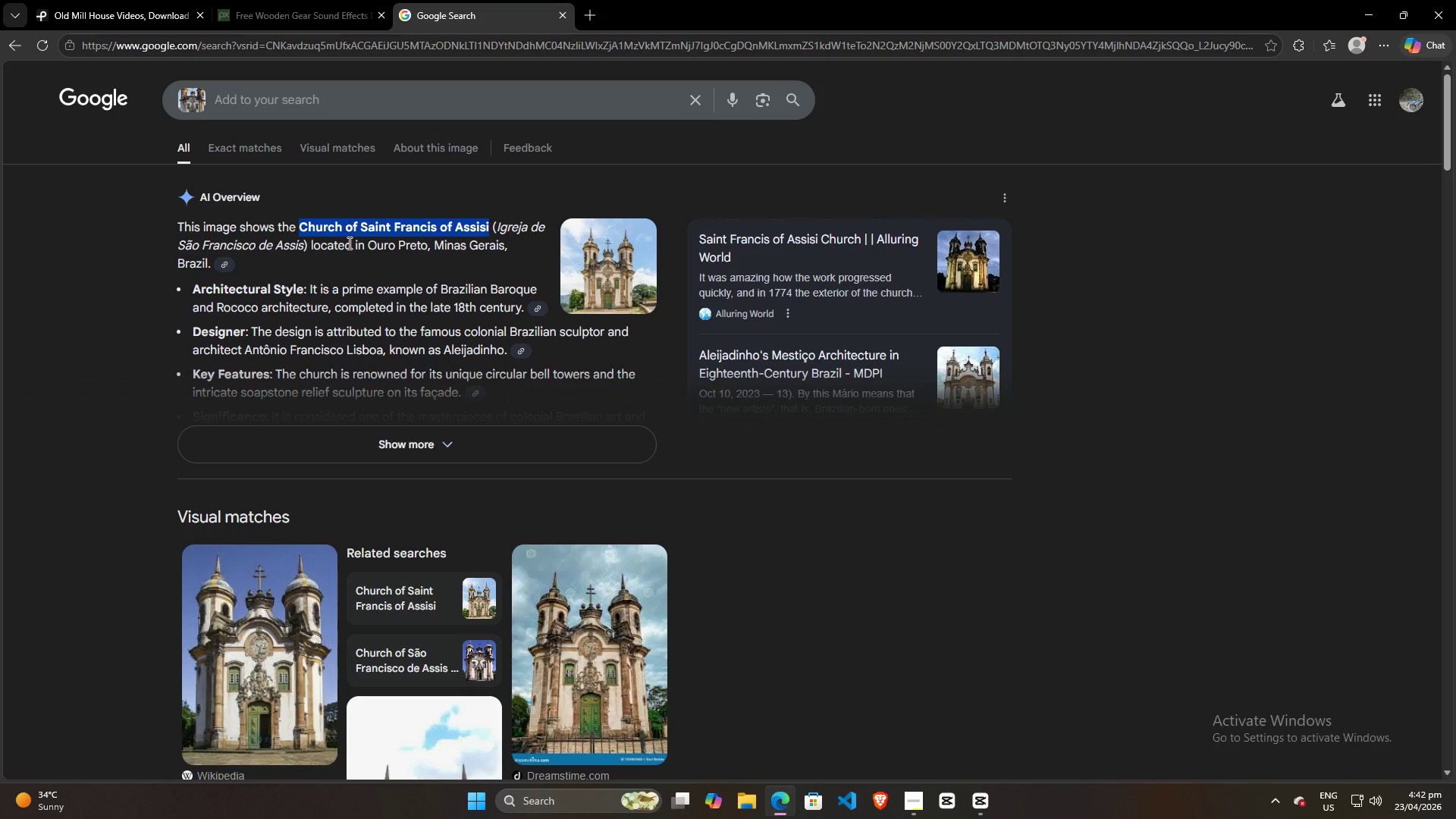 
key(Control+C)
 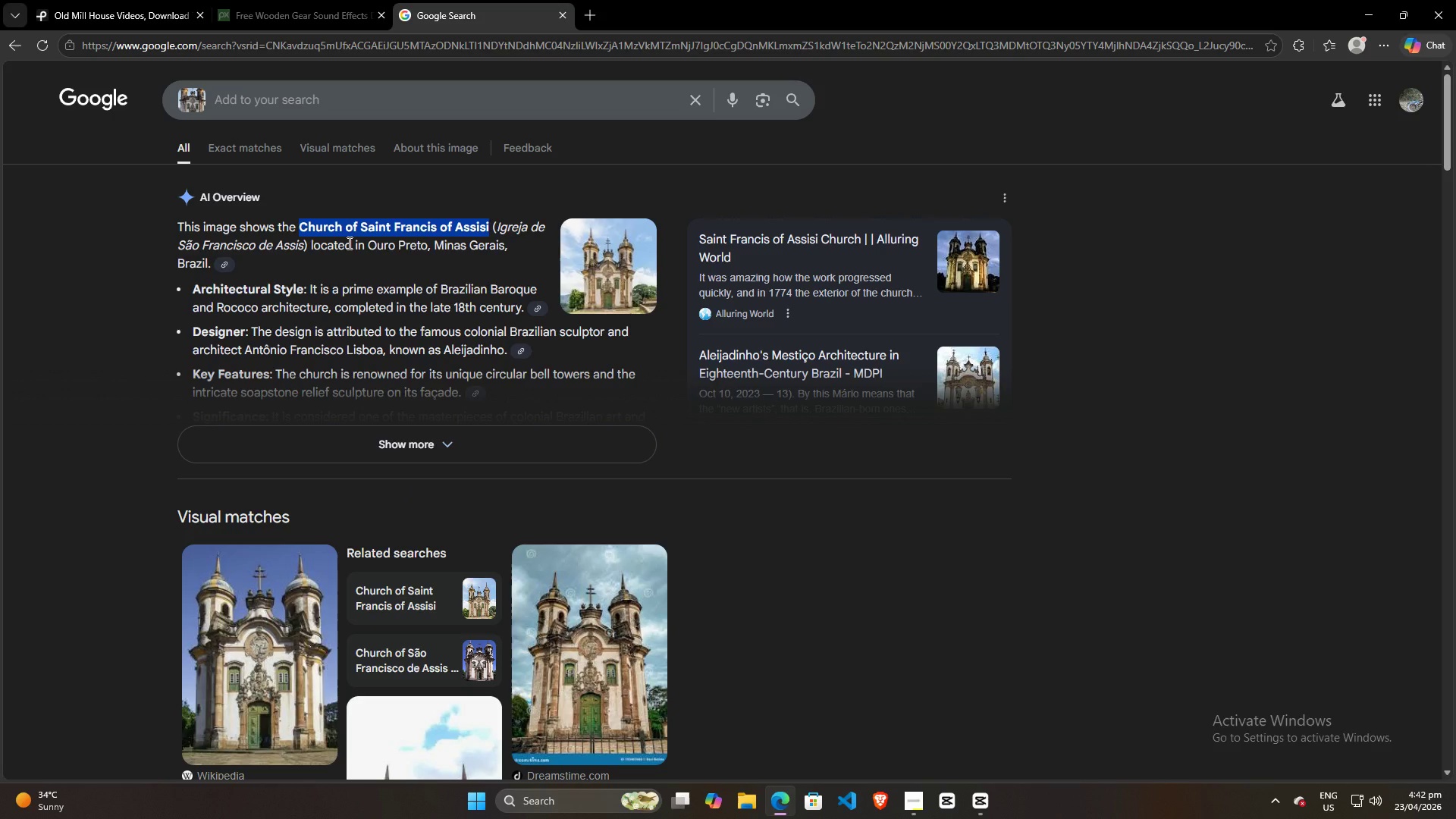 
key(Control+C)
 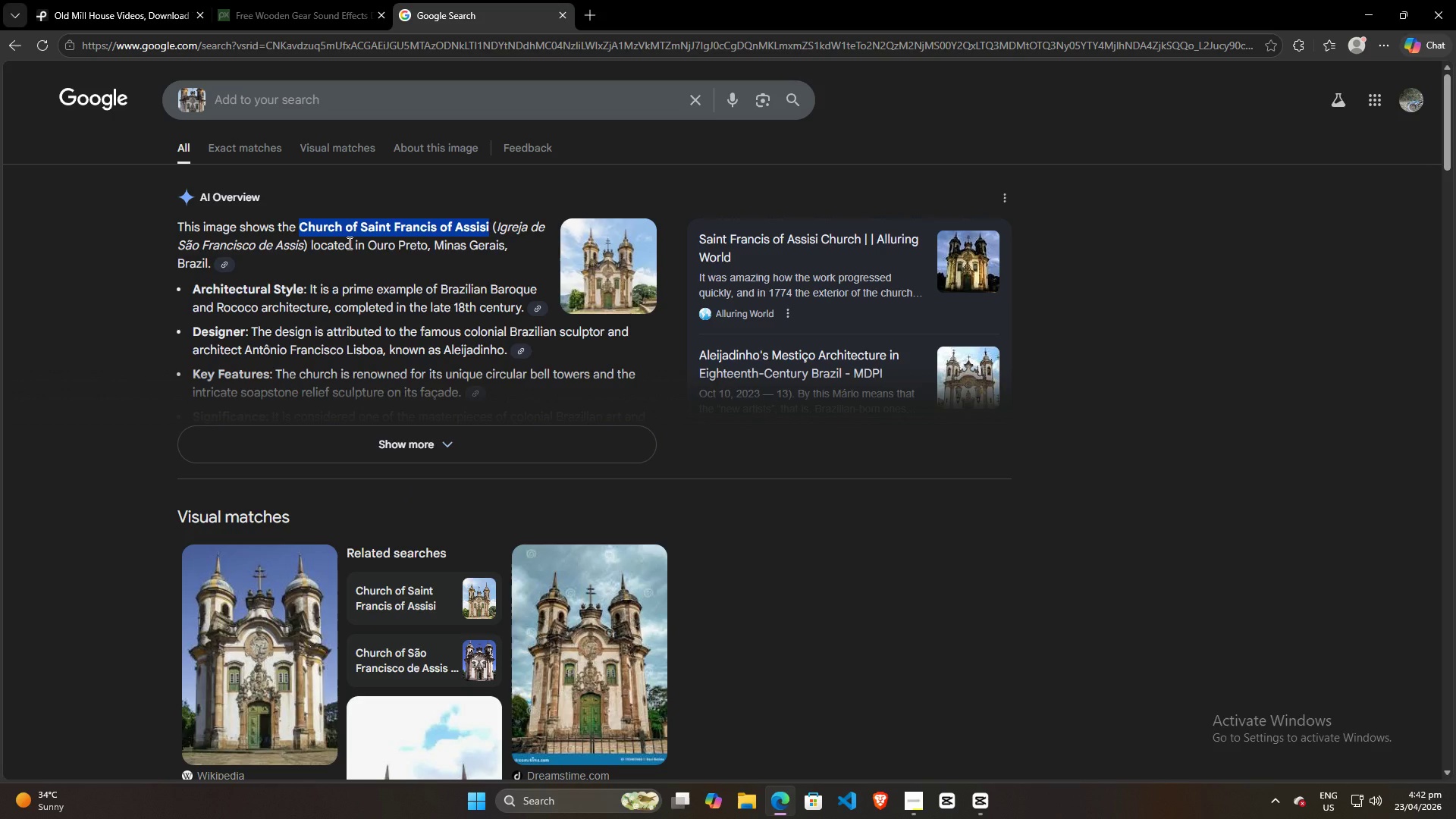 
key(Control+C)
 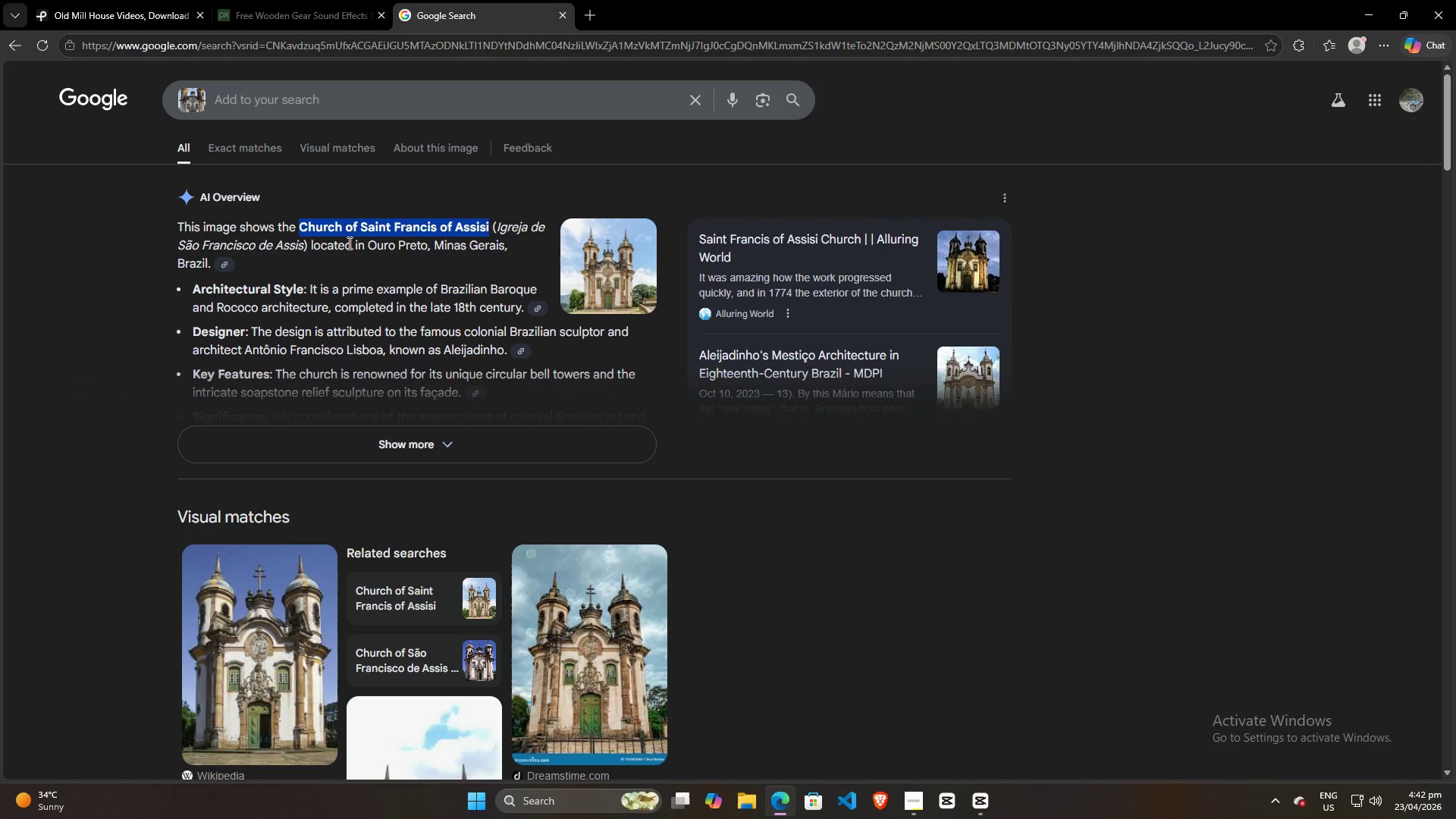 
key(Control+C)
 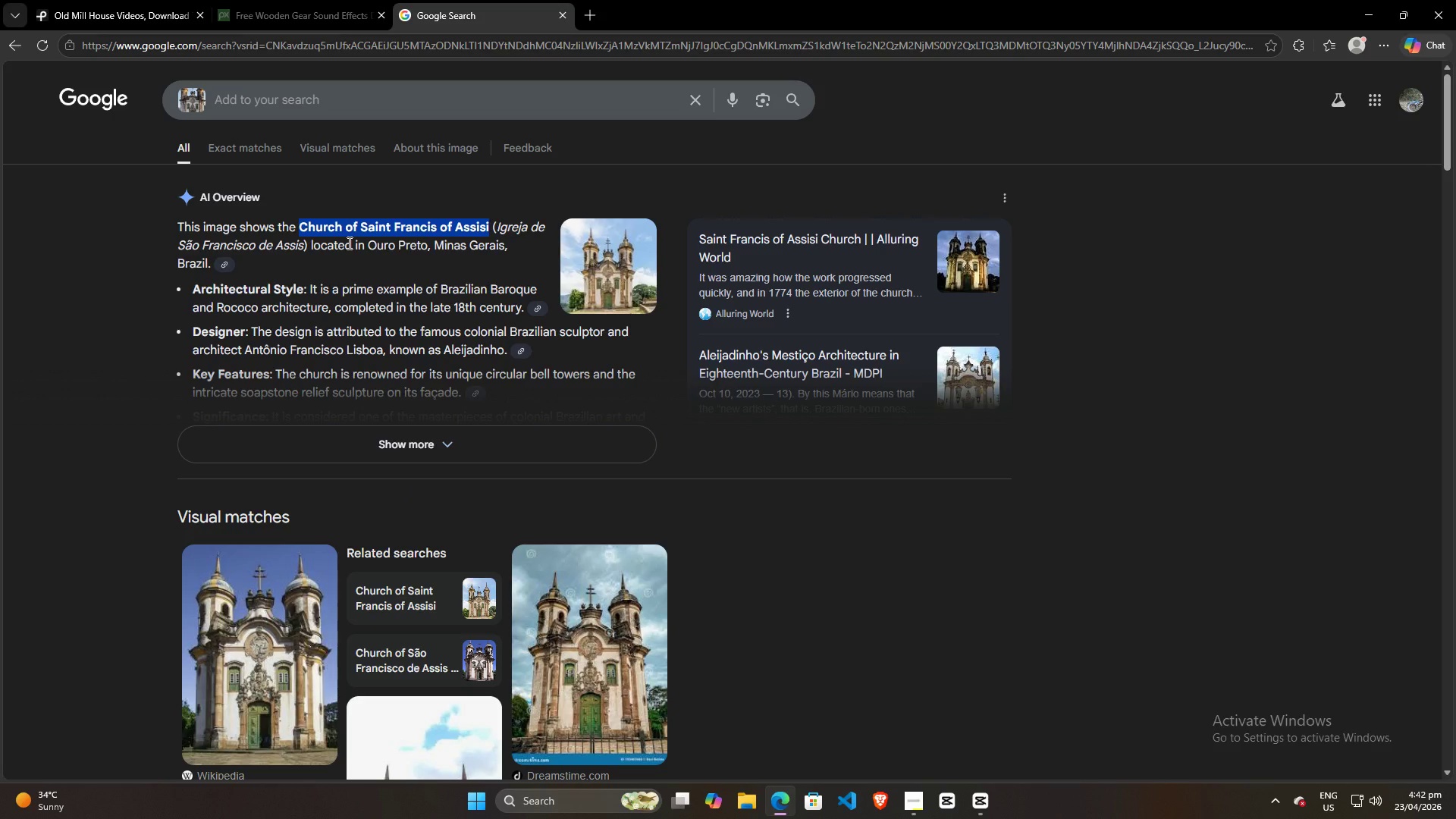 
key(Control+C)
 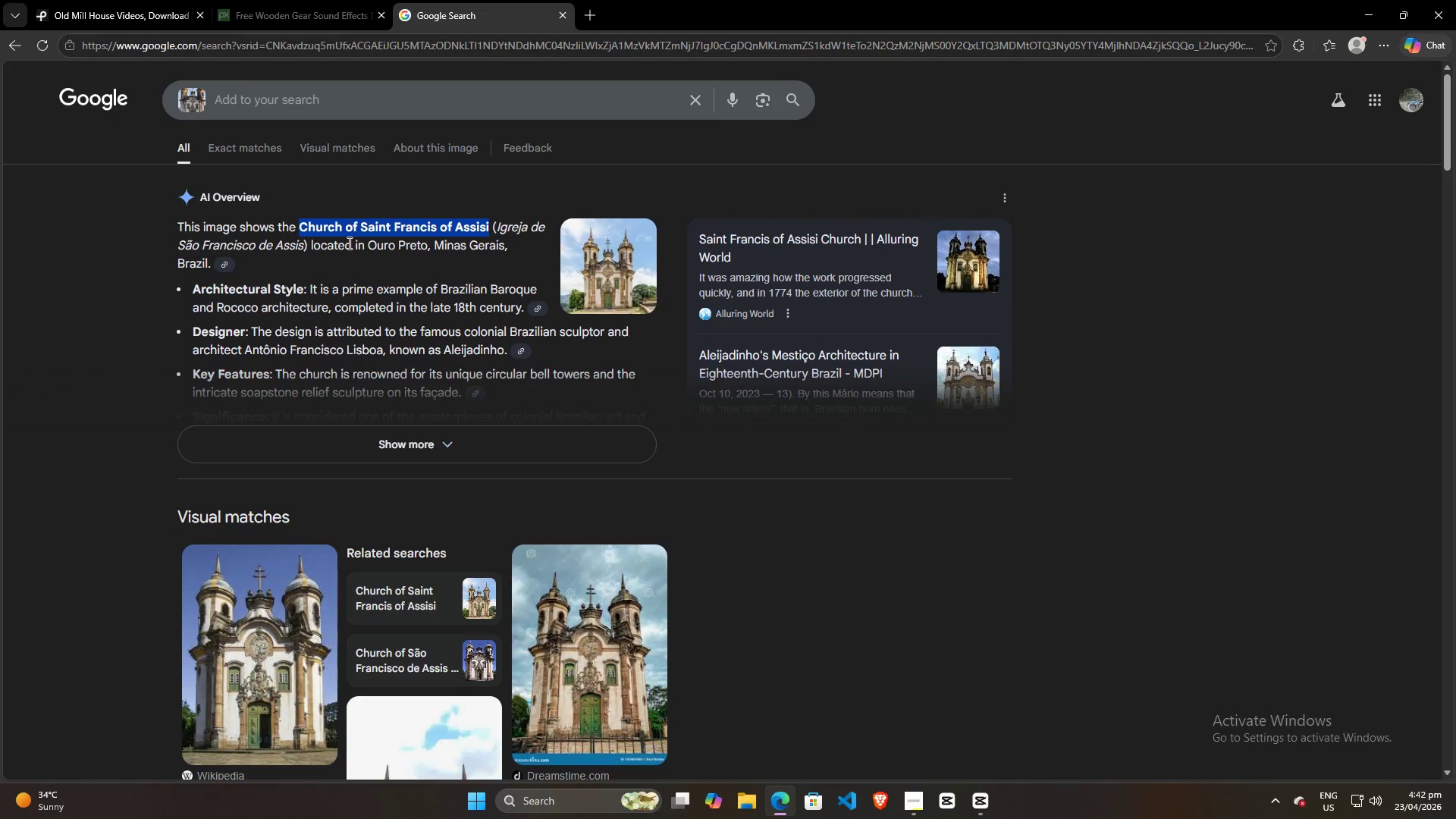 
key(Control+C)
 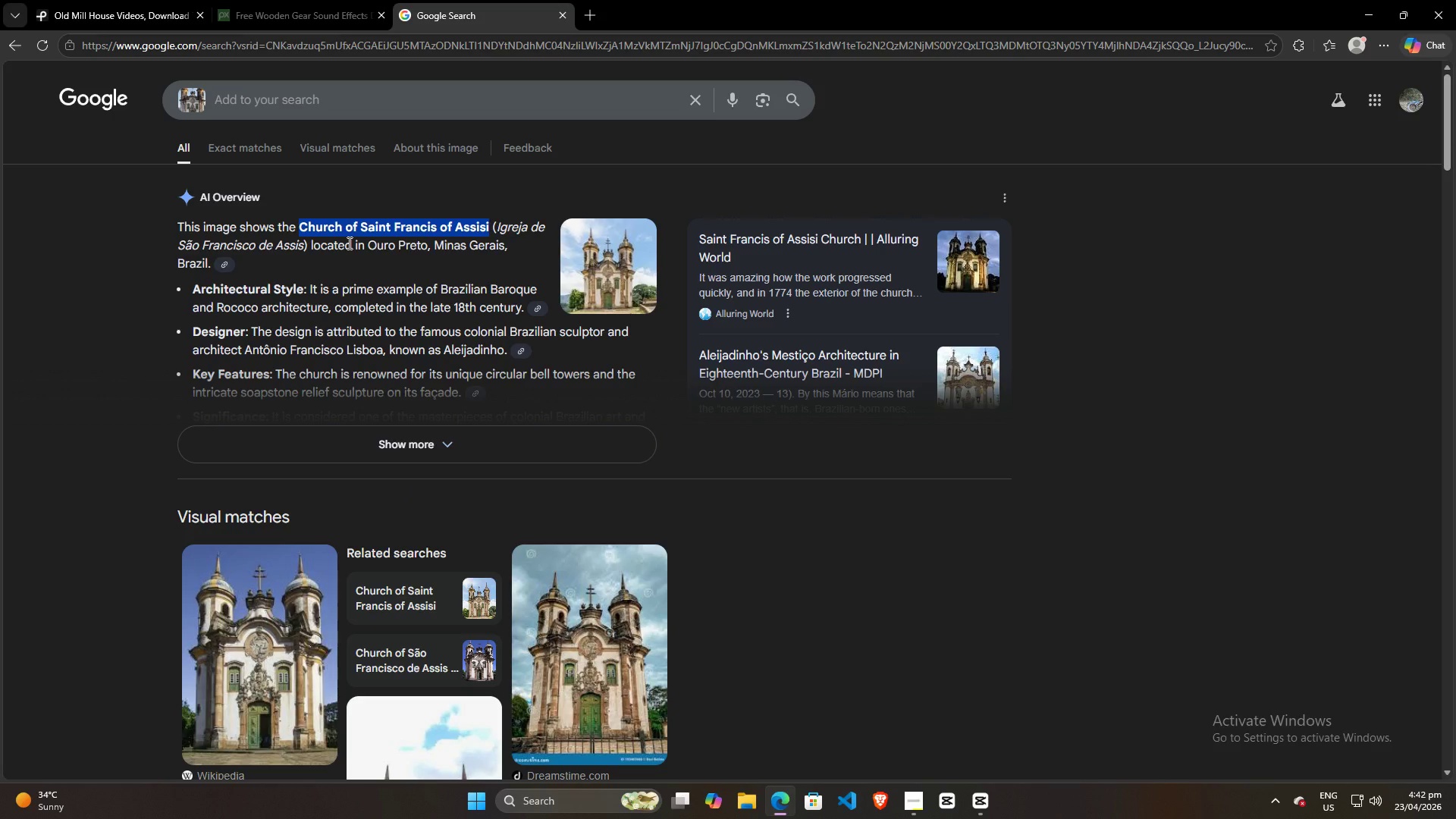 
key(Control+C)
 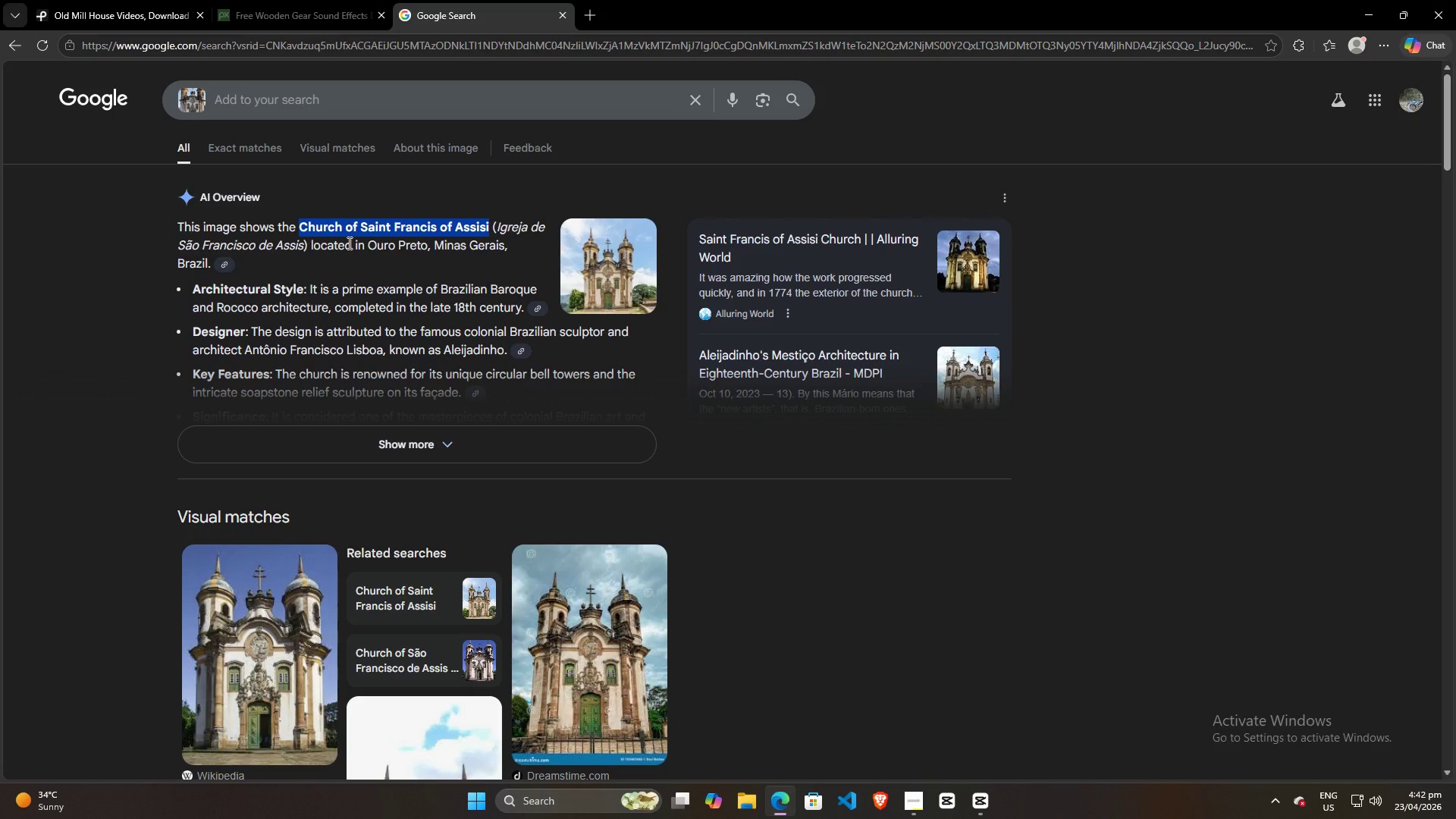 
key(Control+C)
 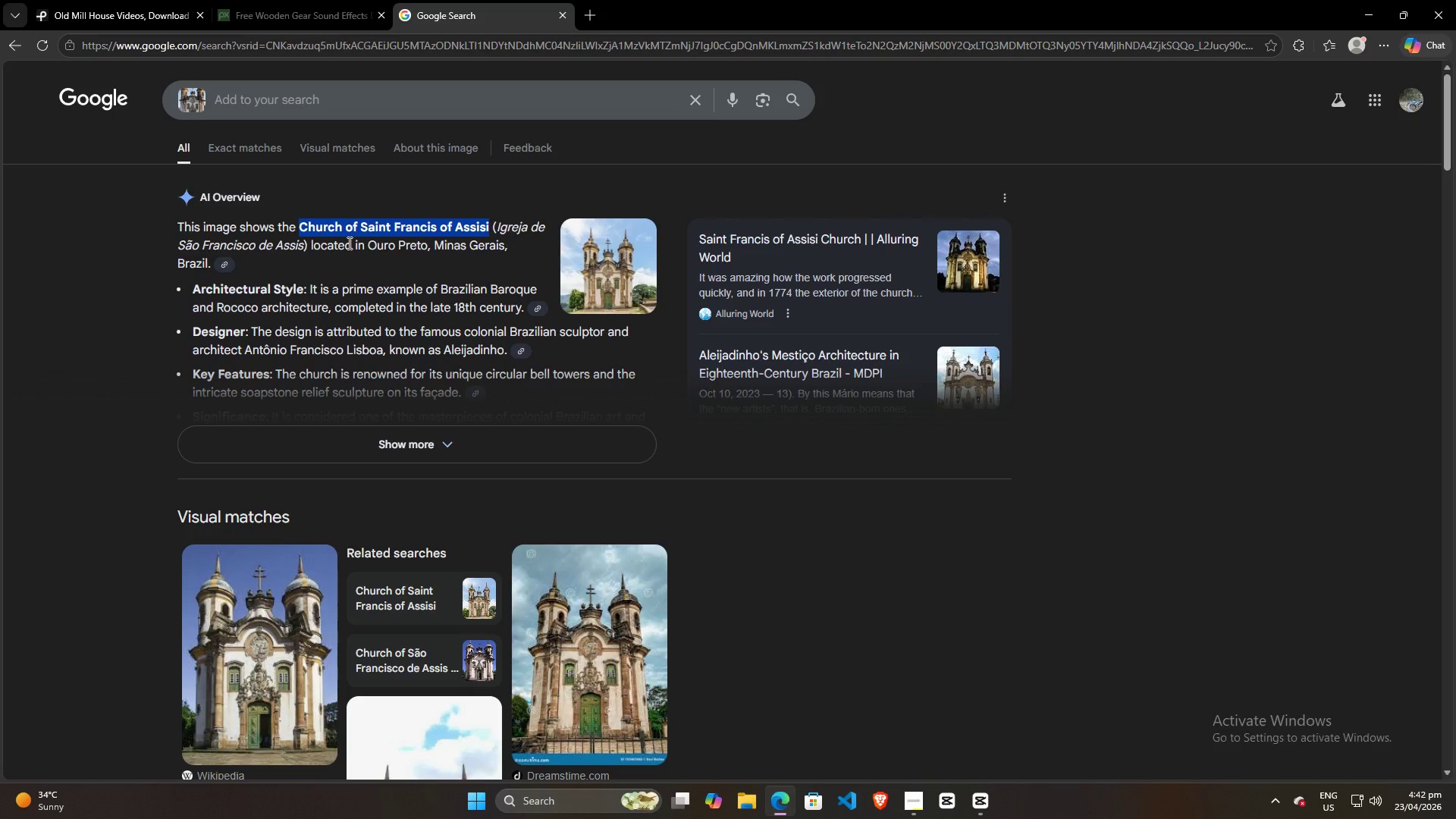 
key(Control+C)
 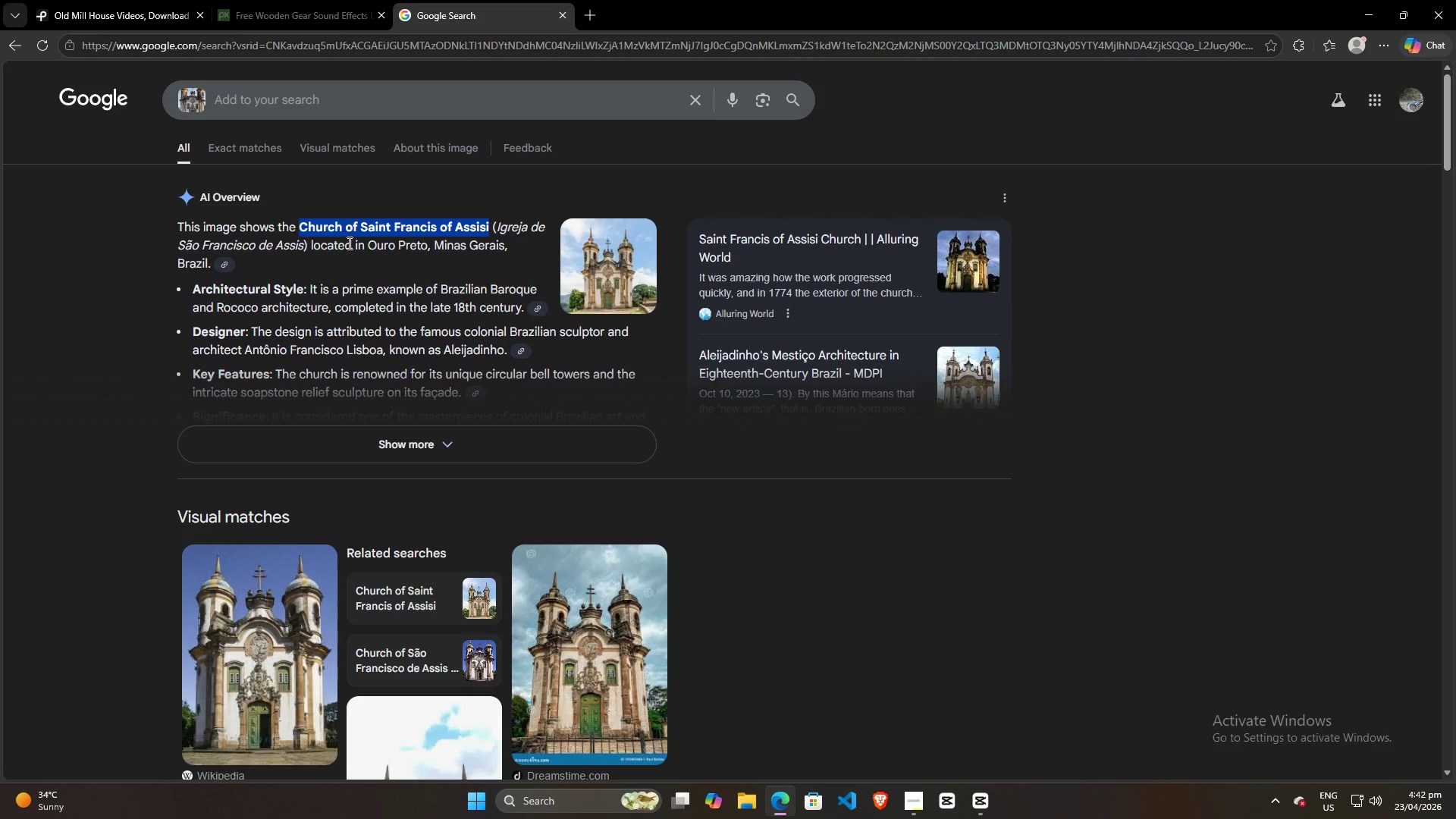 
key(Control+C)
 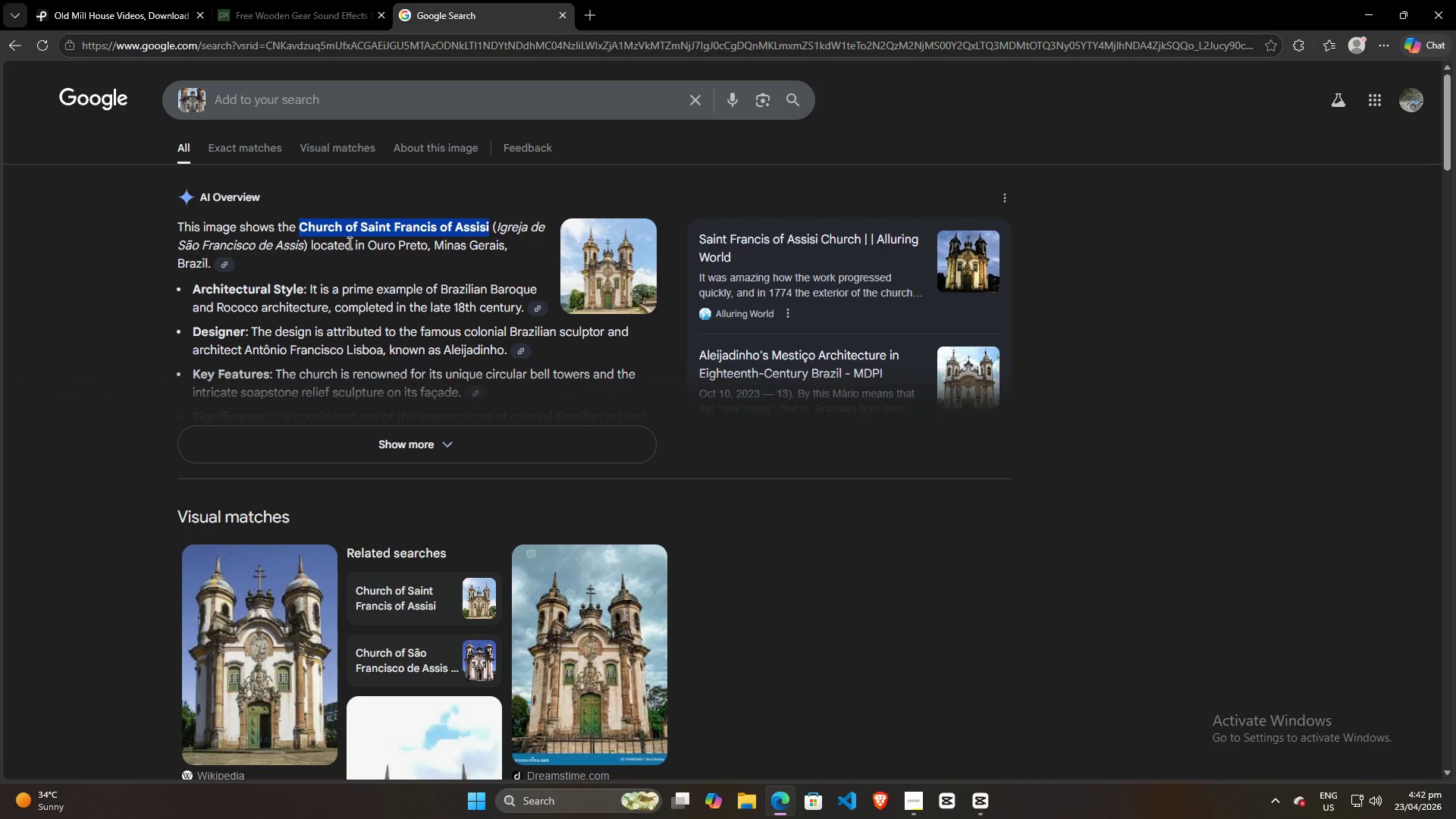 
key(Control+C)
 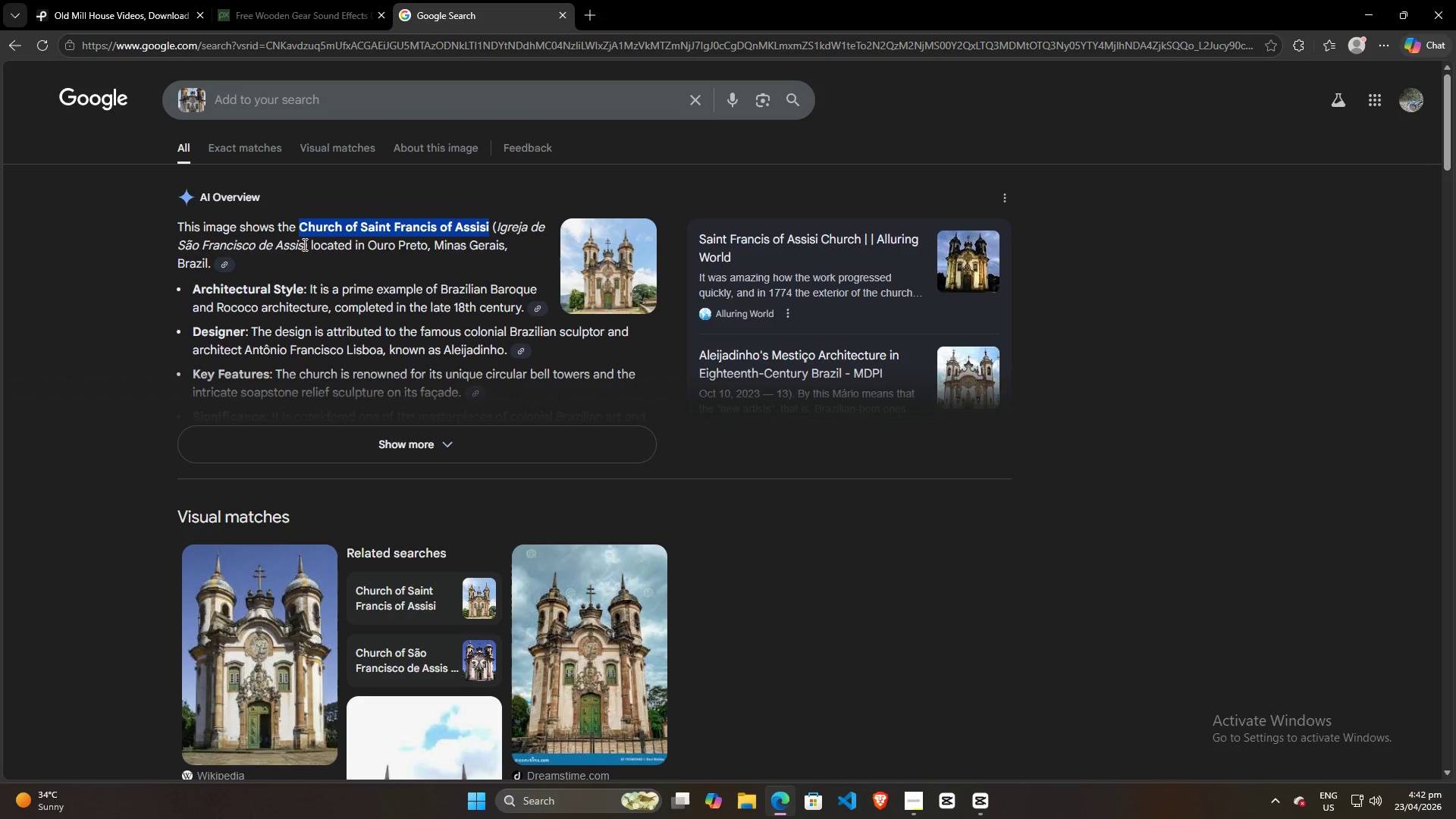 
left_click_drag(start_coordinate=[303, 244], to_coordinate=[497, 224])
 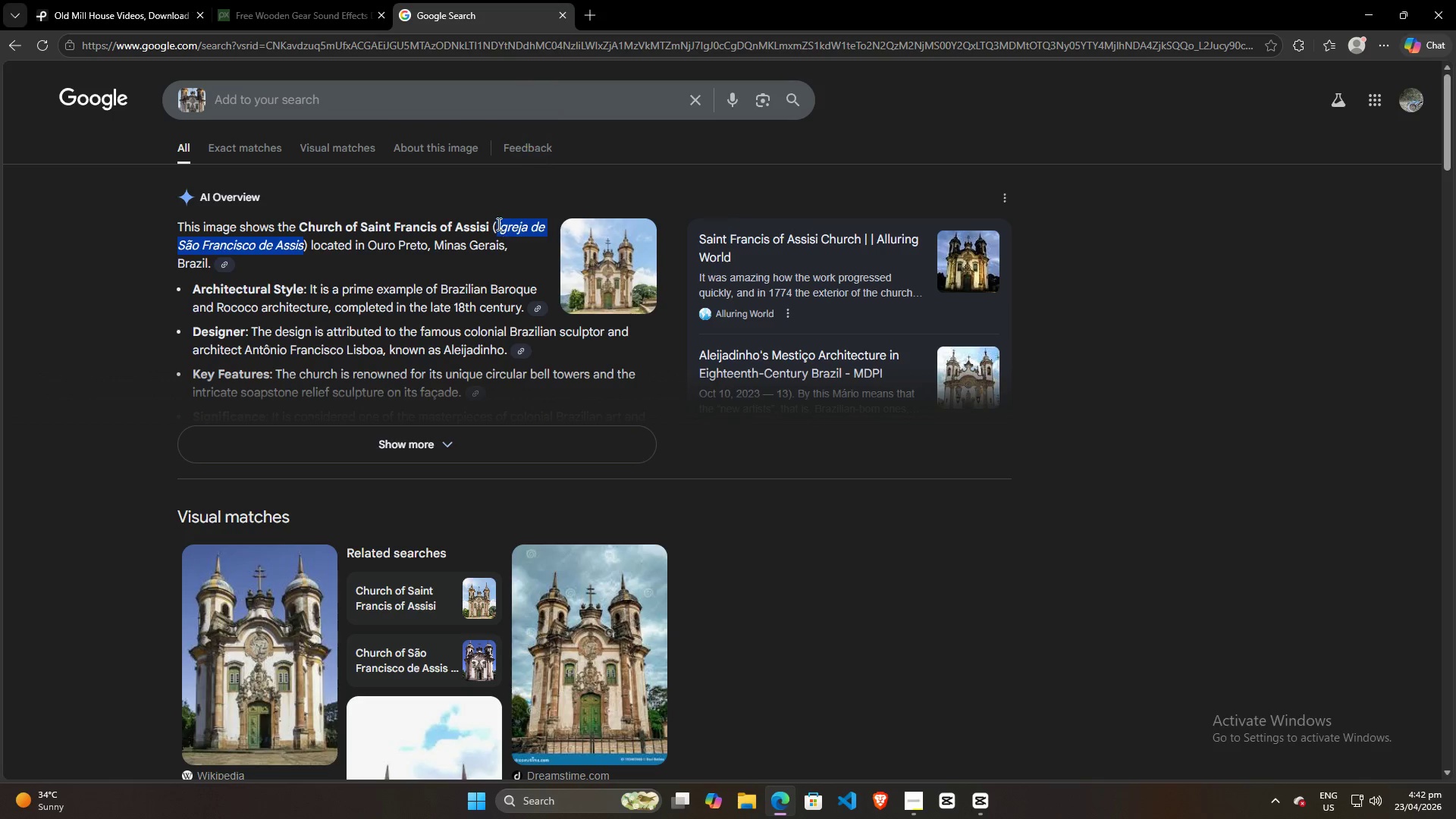 
key(Control+C)
 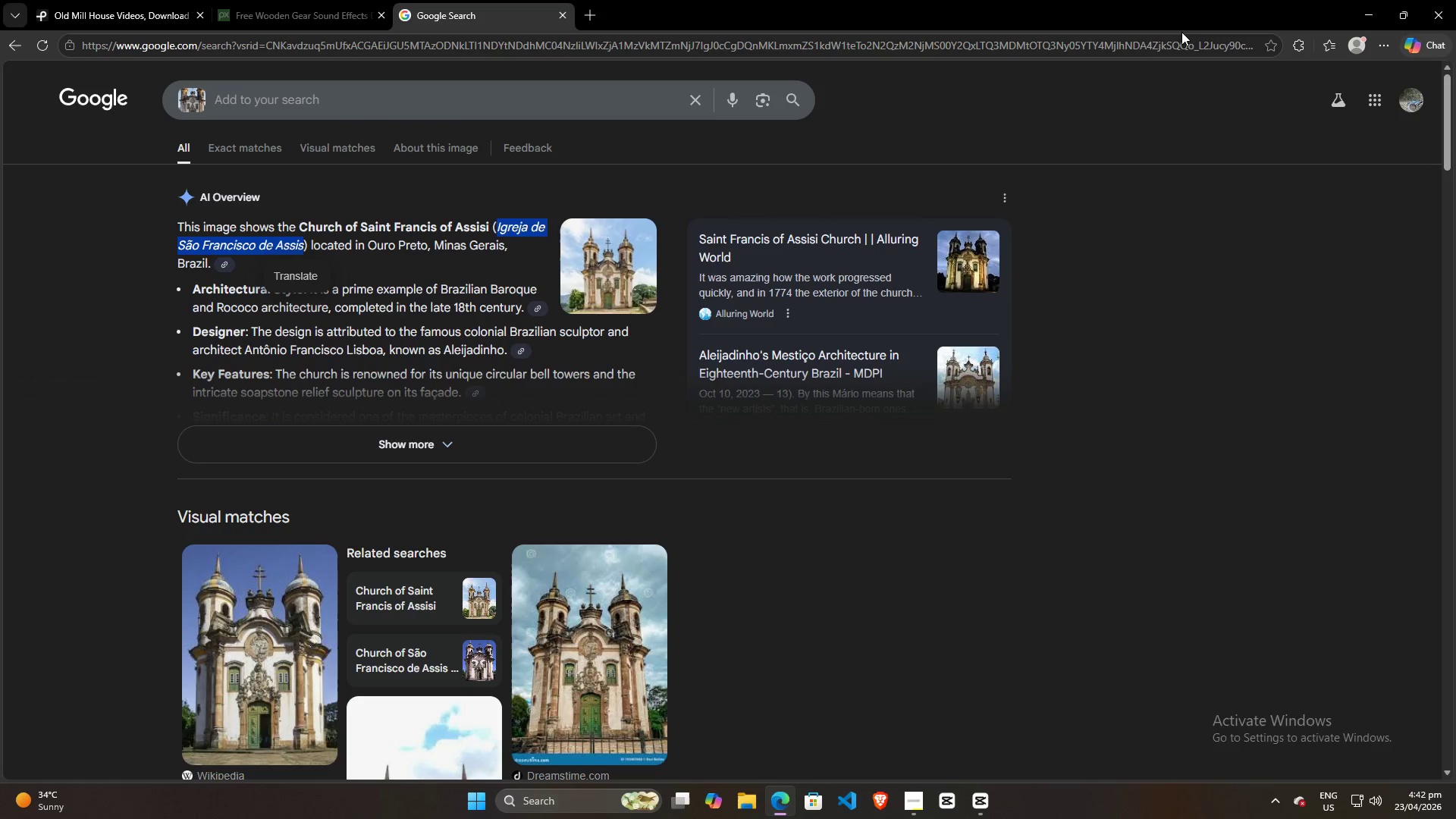 
key(Control+C)
 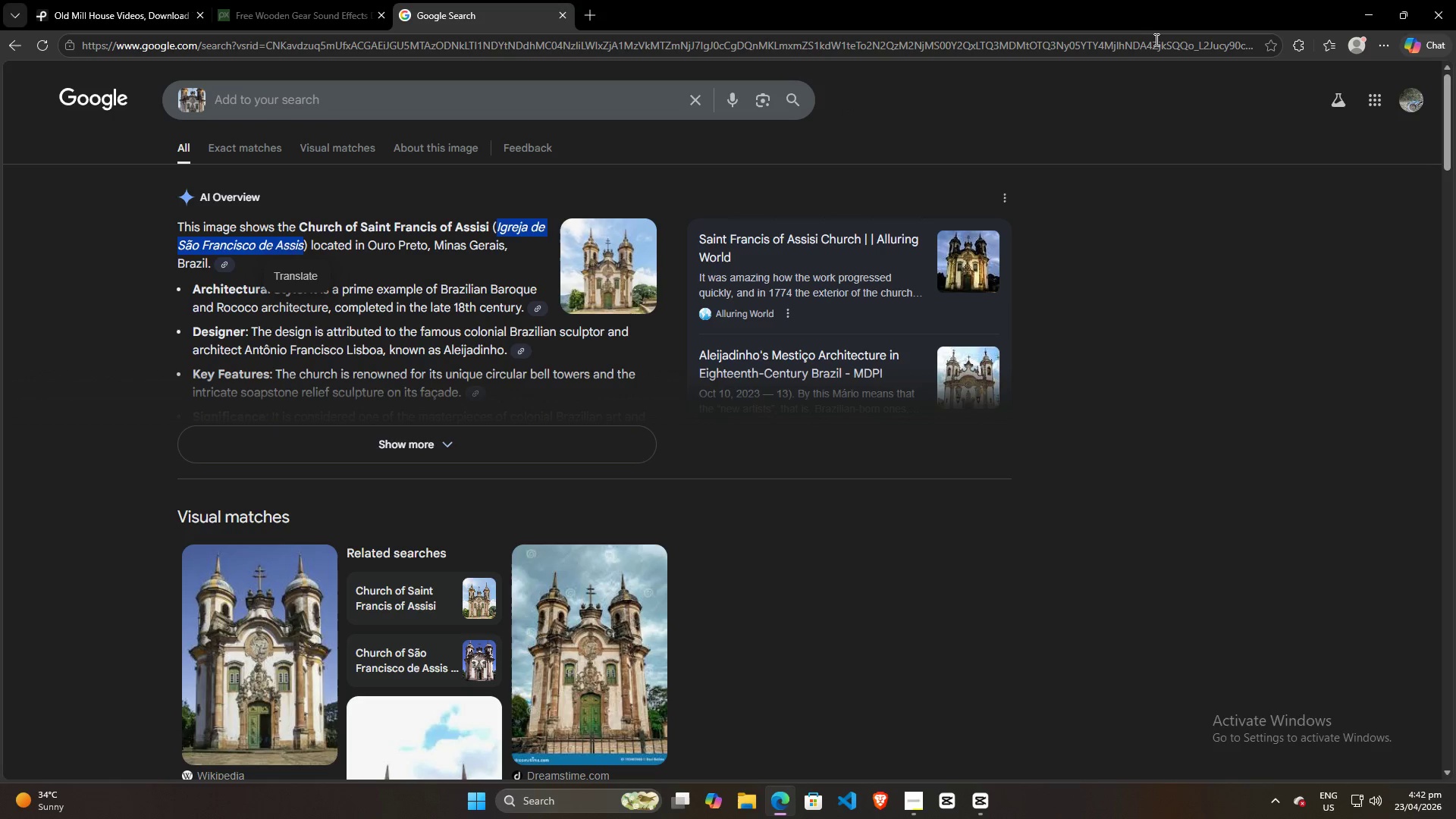 
key(Control+C)
 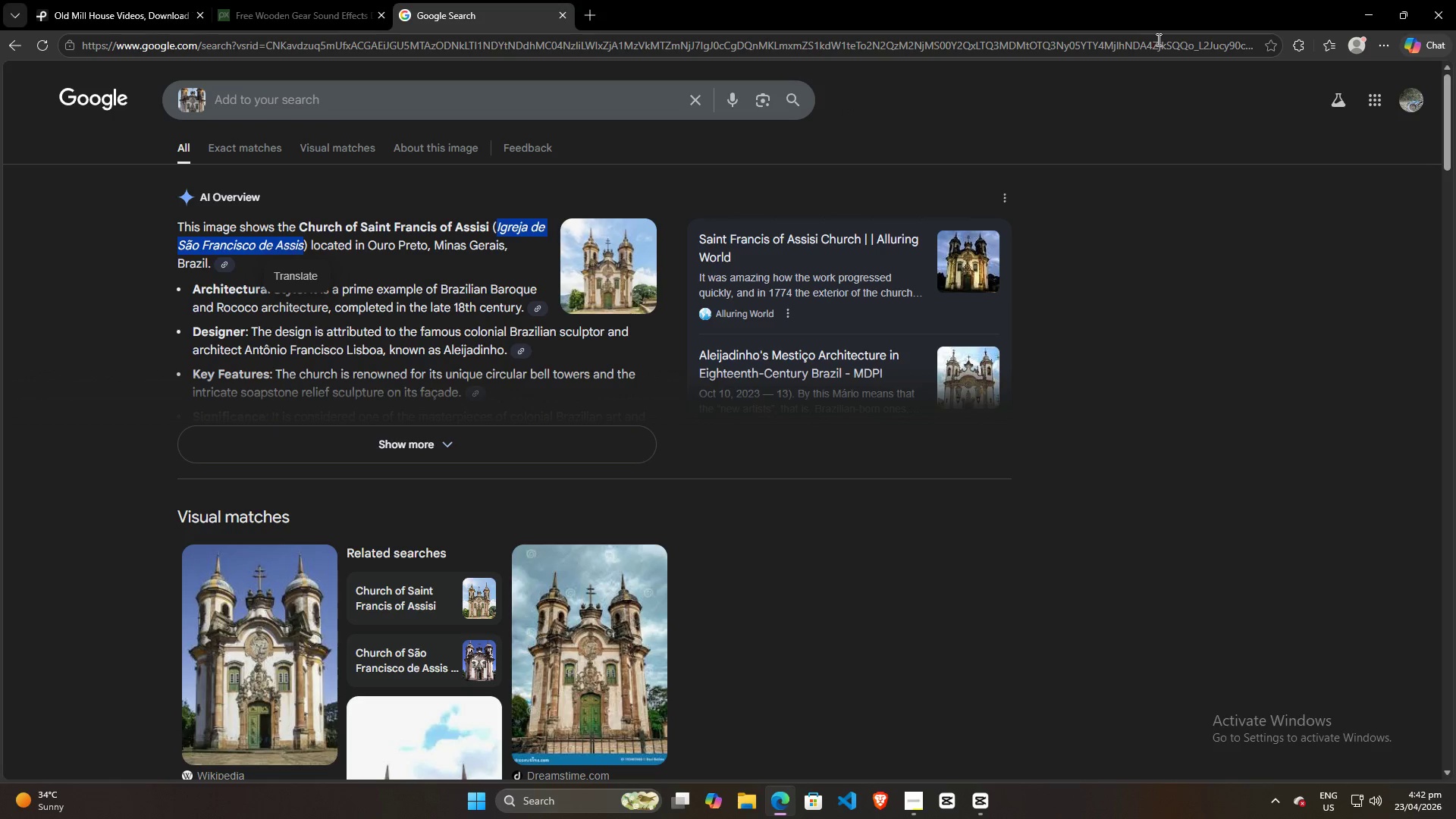 
key(Control+C)
 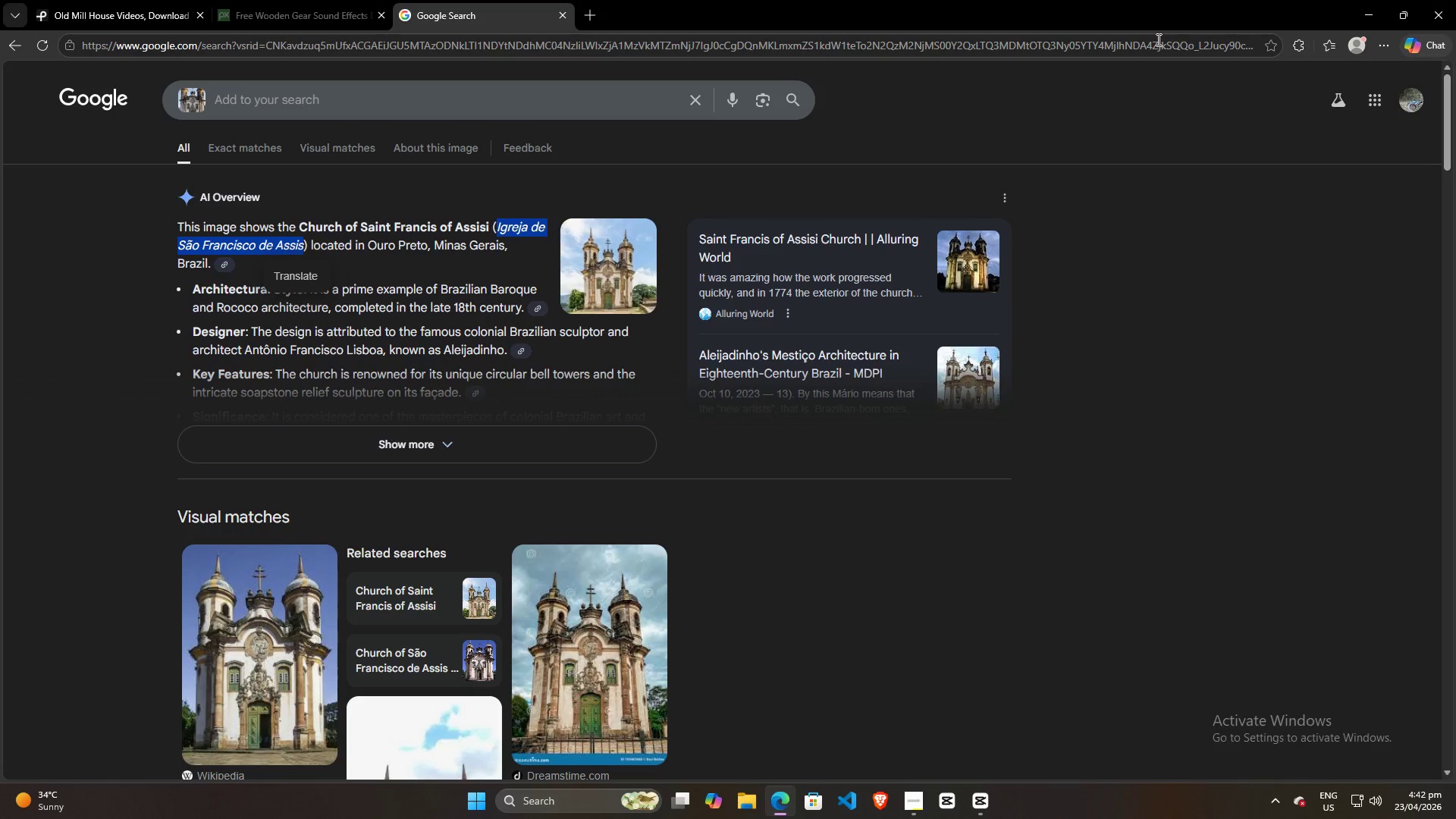 
key(Control+C)
 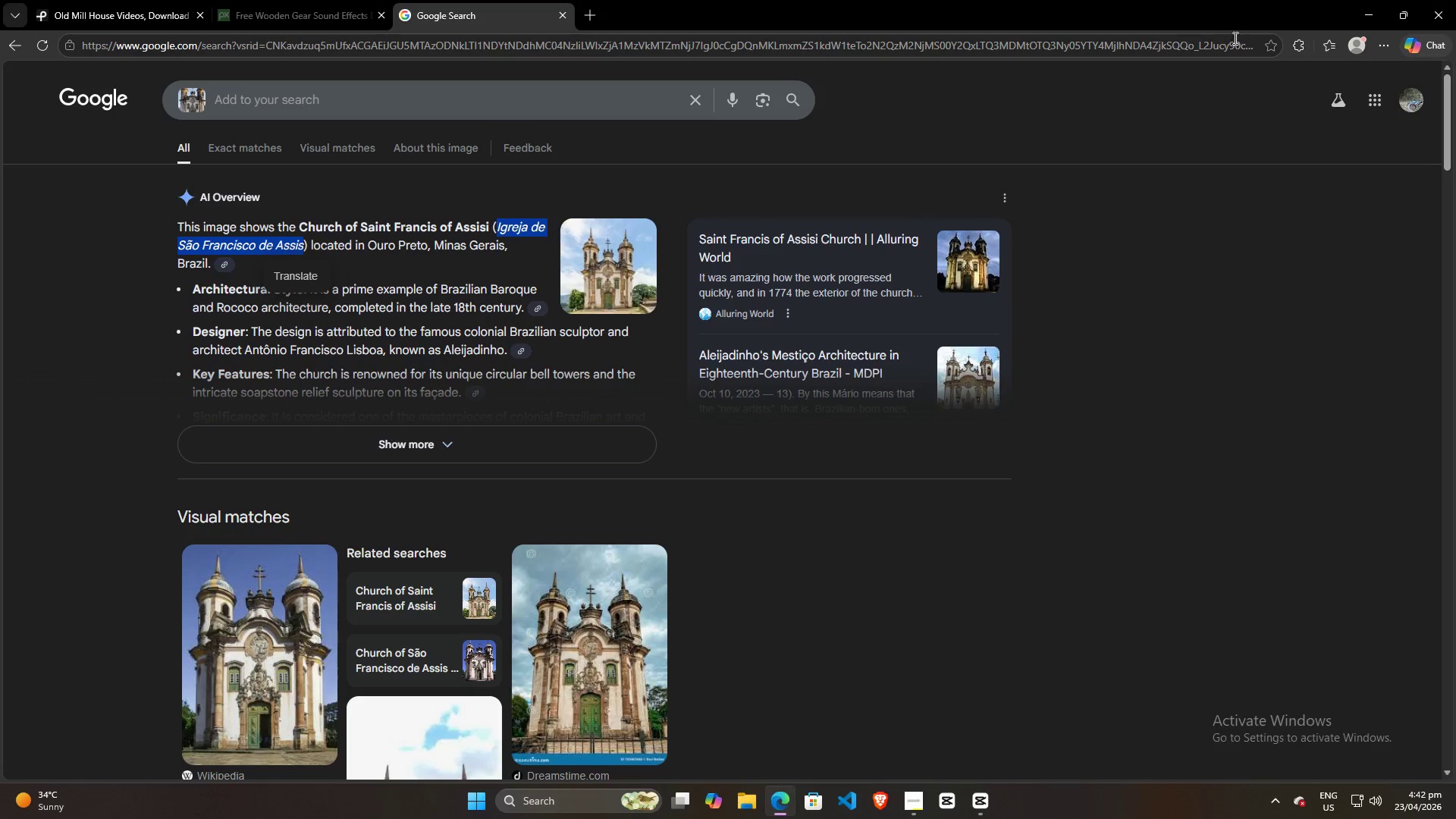 
key(Control+C)
 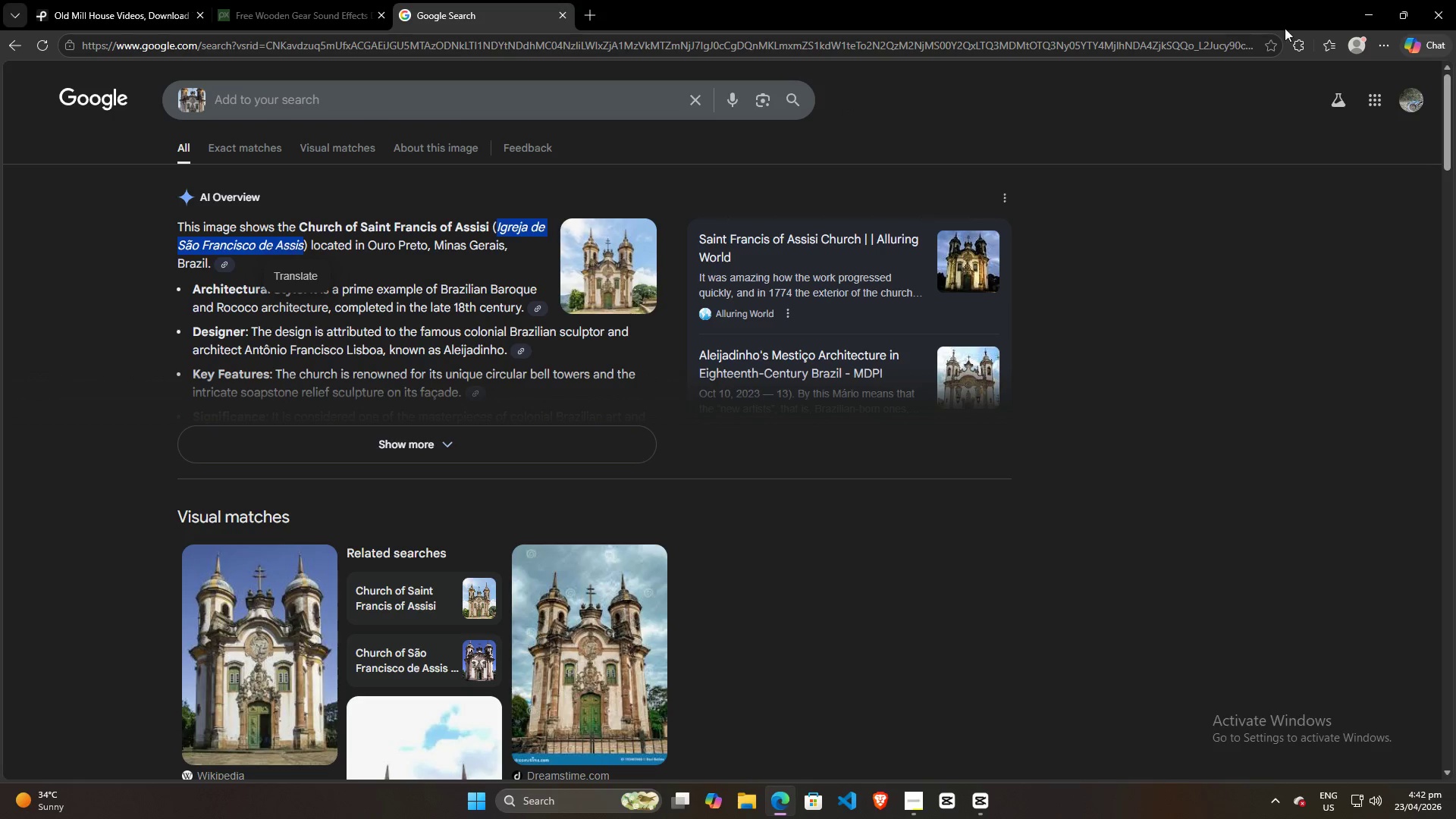 
key(Control+C)
 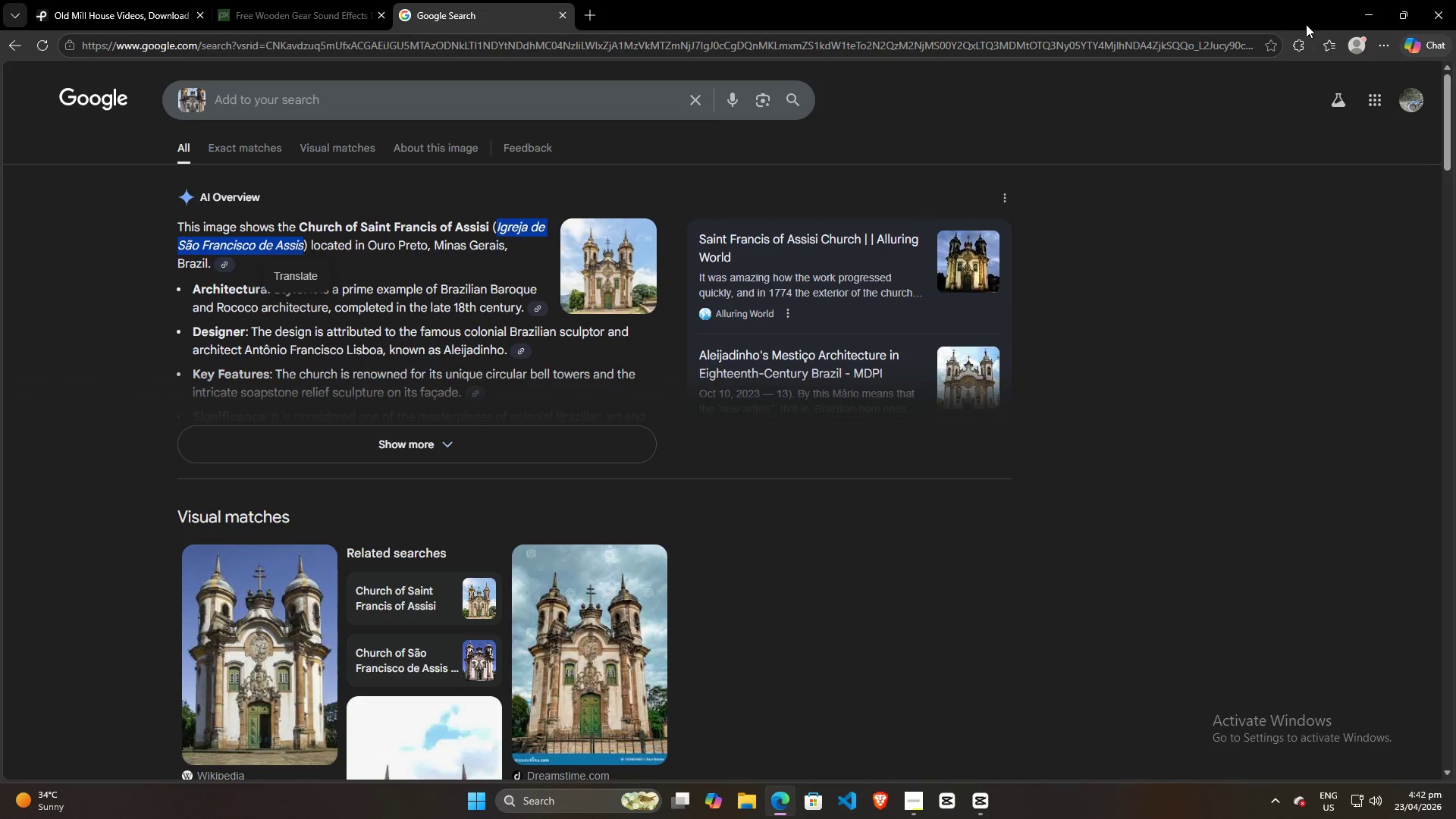 
key(Control+C)
 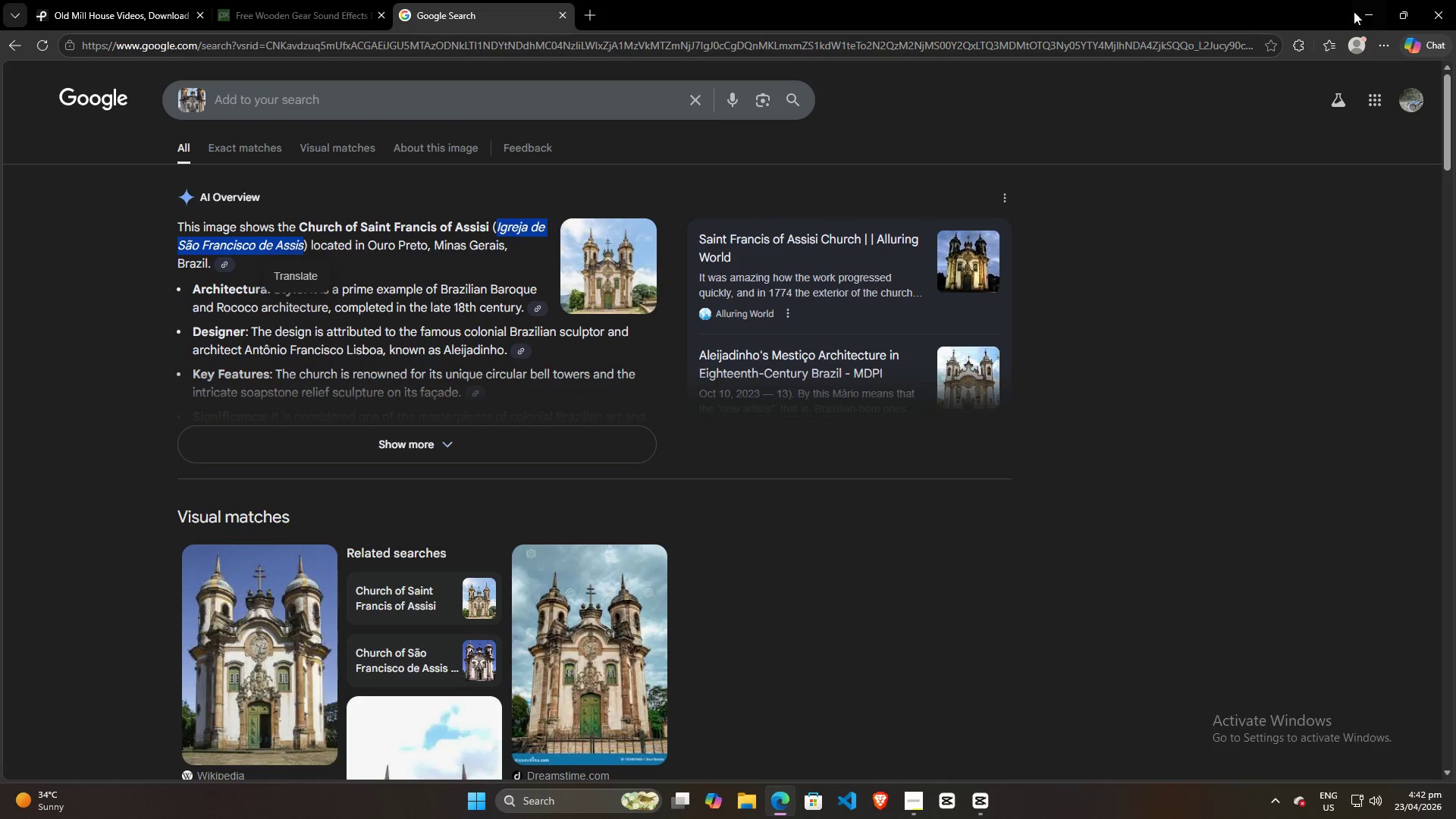 
key(Control+C)
 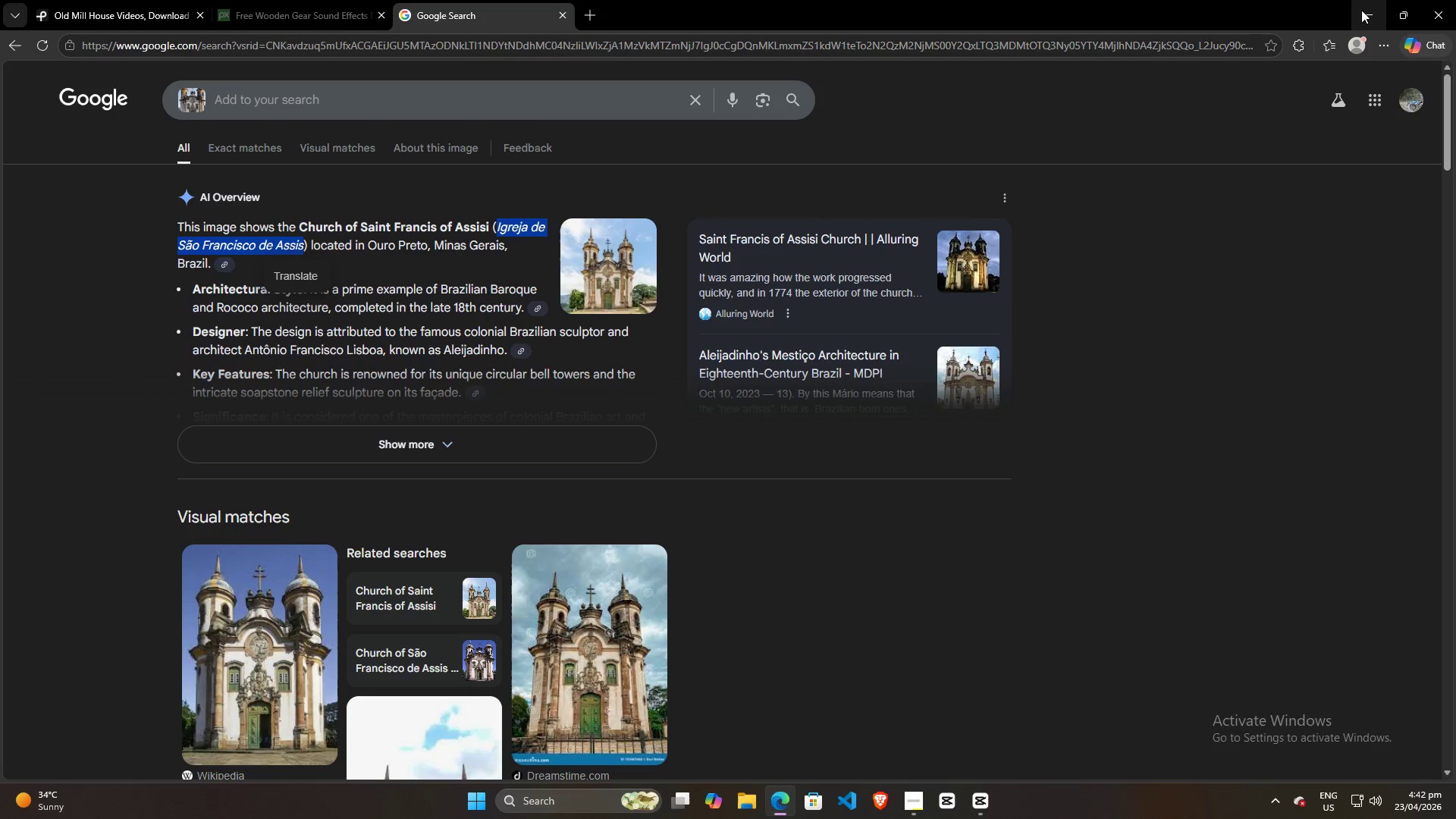 
key(Control+C)
 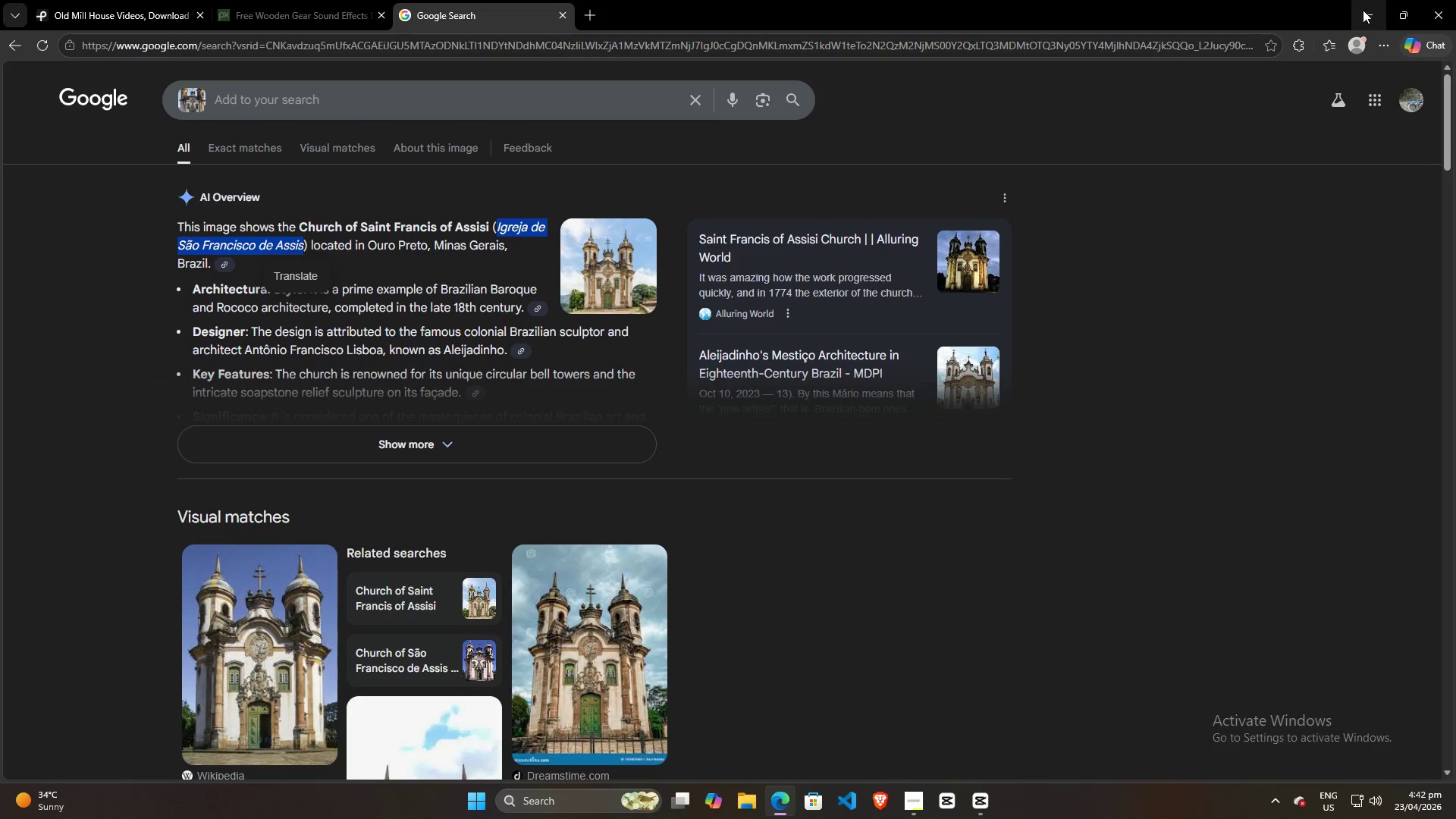 
left_click([1363, 10])